 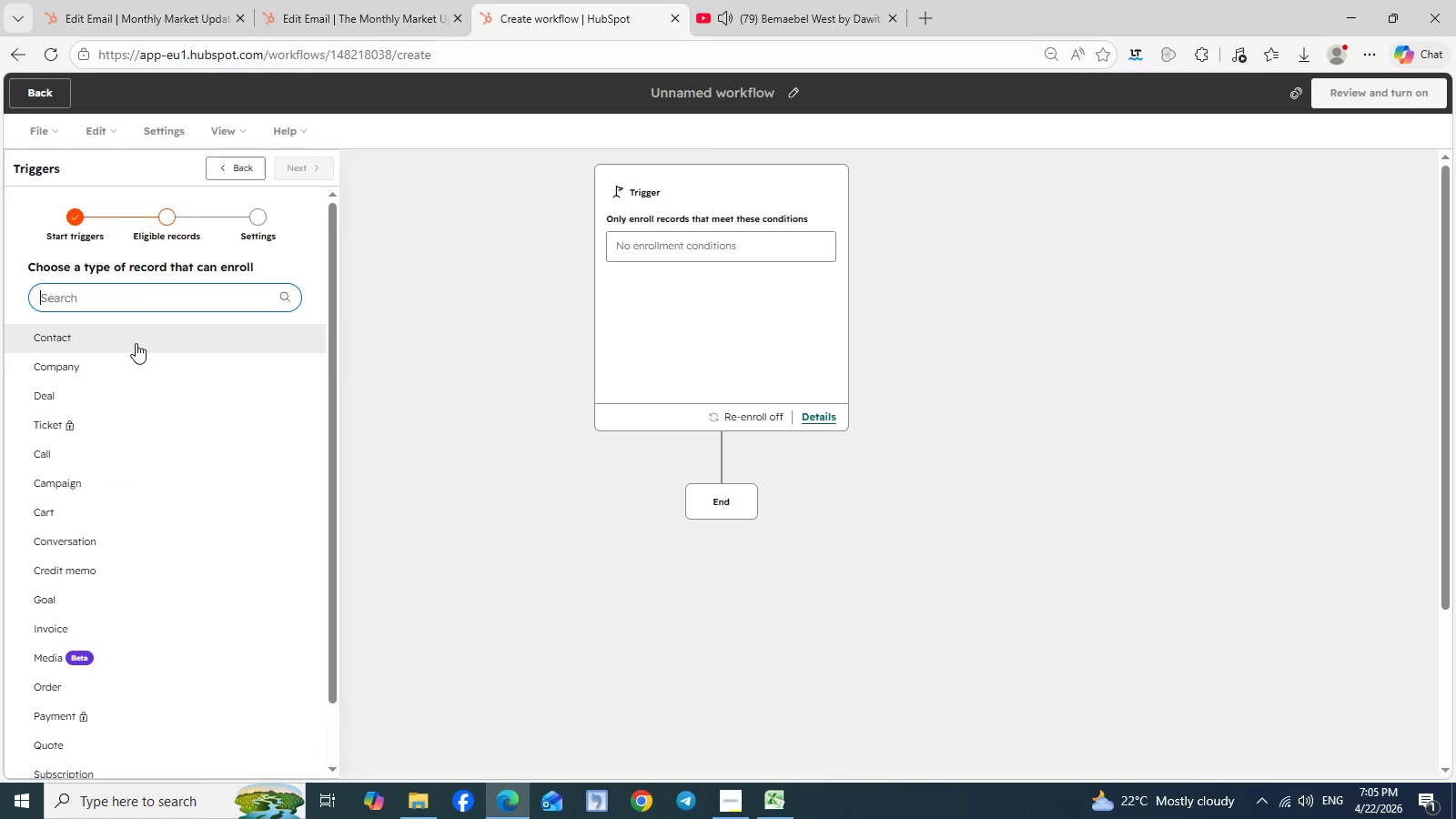 
left_click([122, 340])
 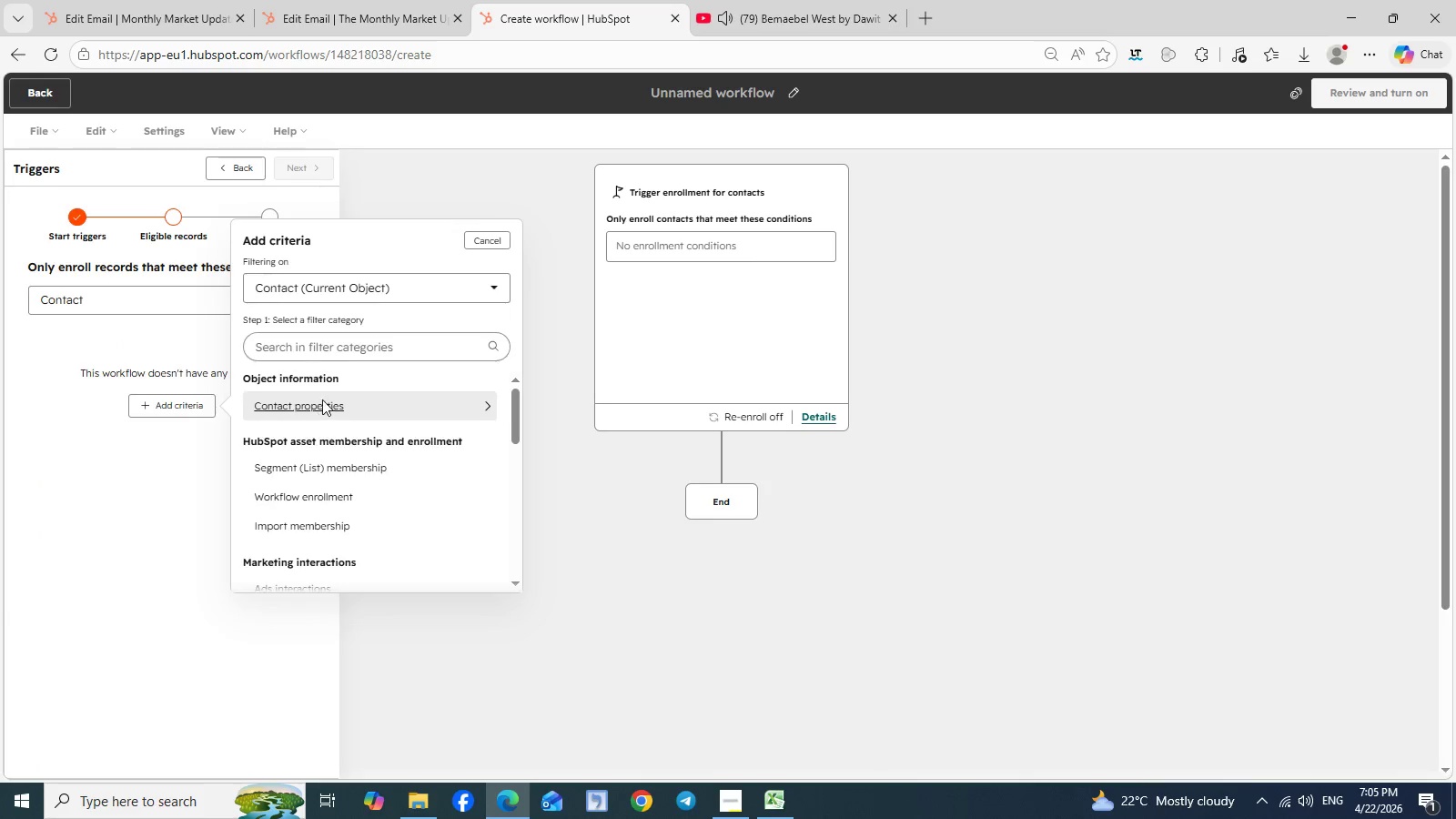 
left_click([322, 399])
 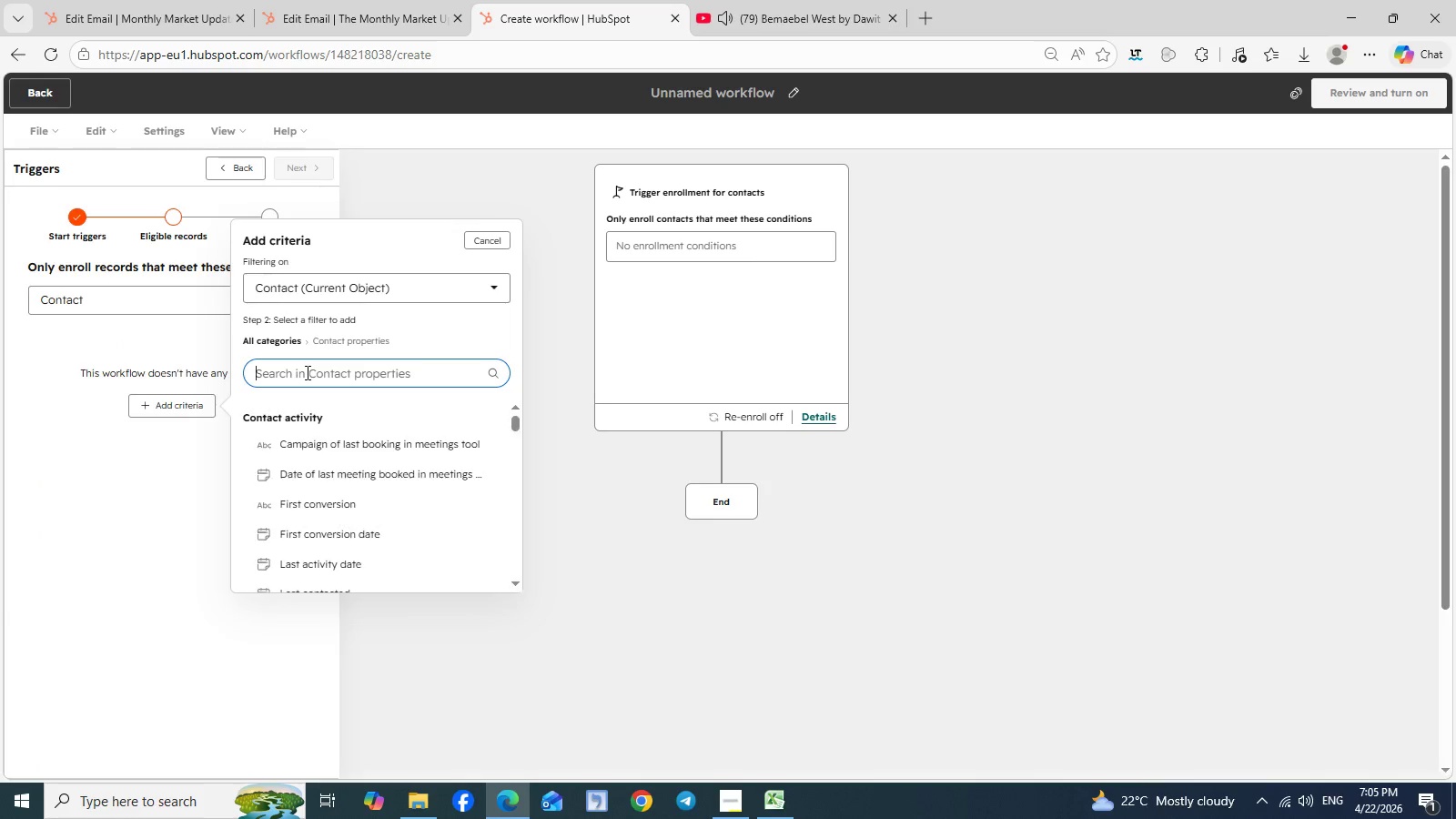 
mouse_move([313, 399])
 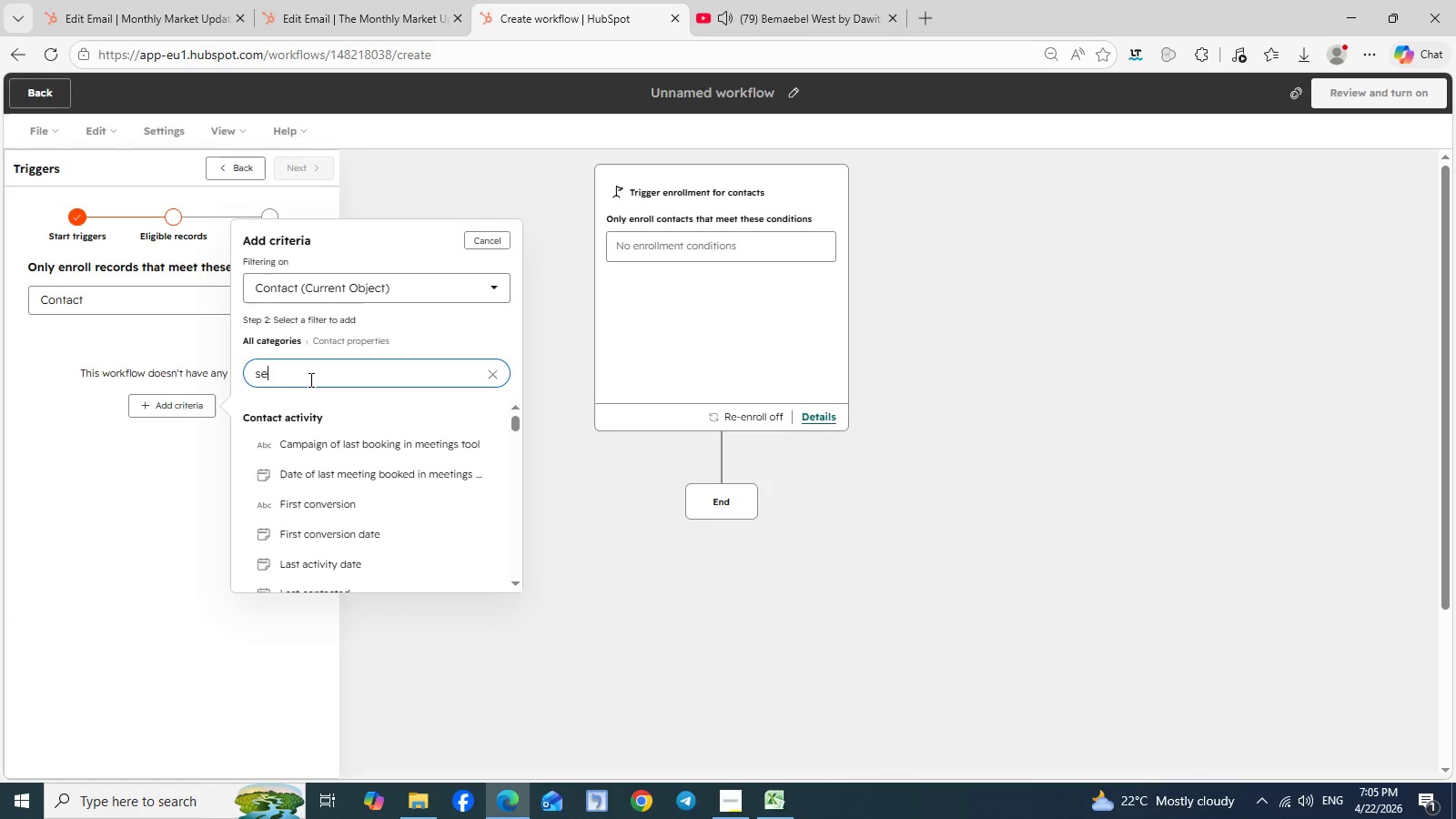 
type(se)
 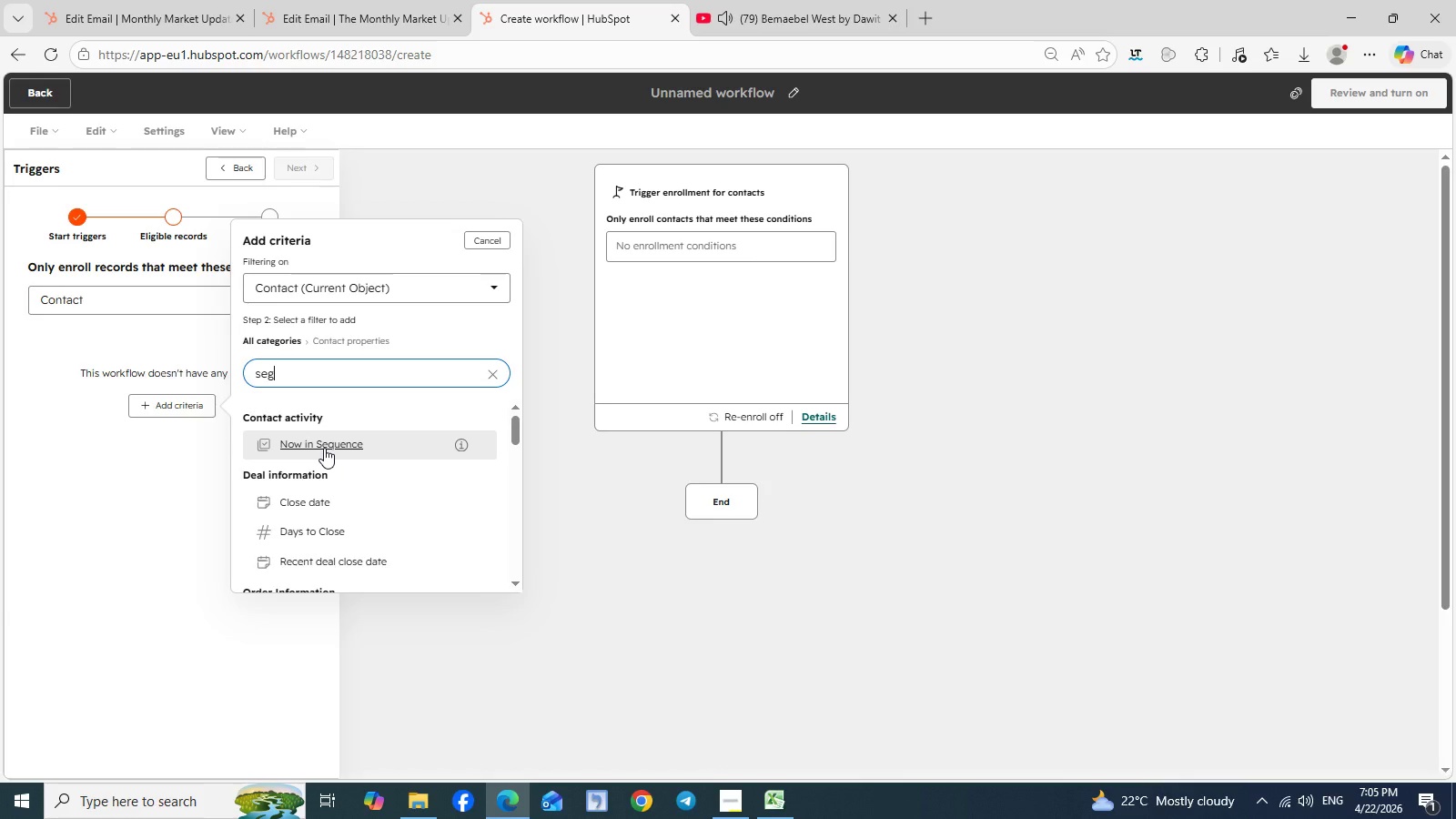 
key(G)
 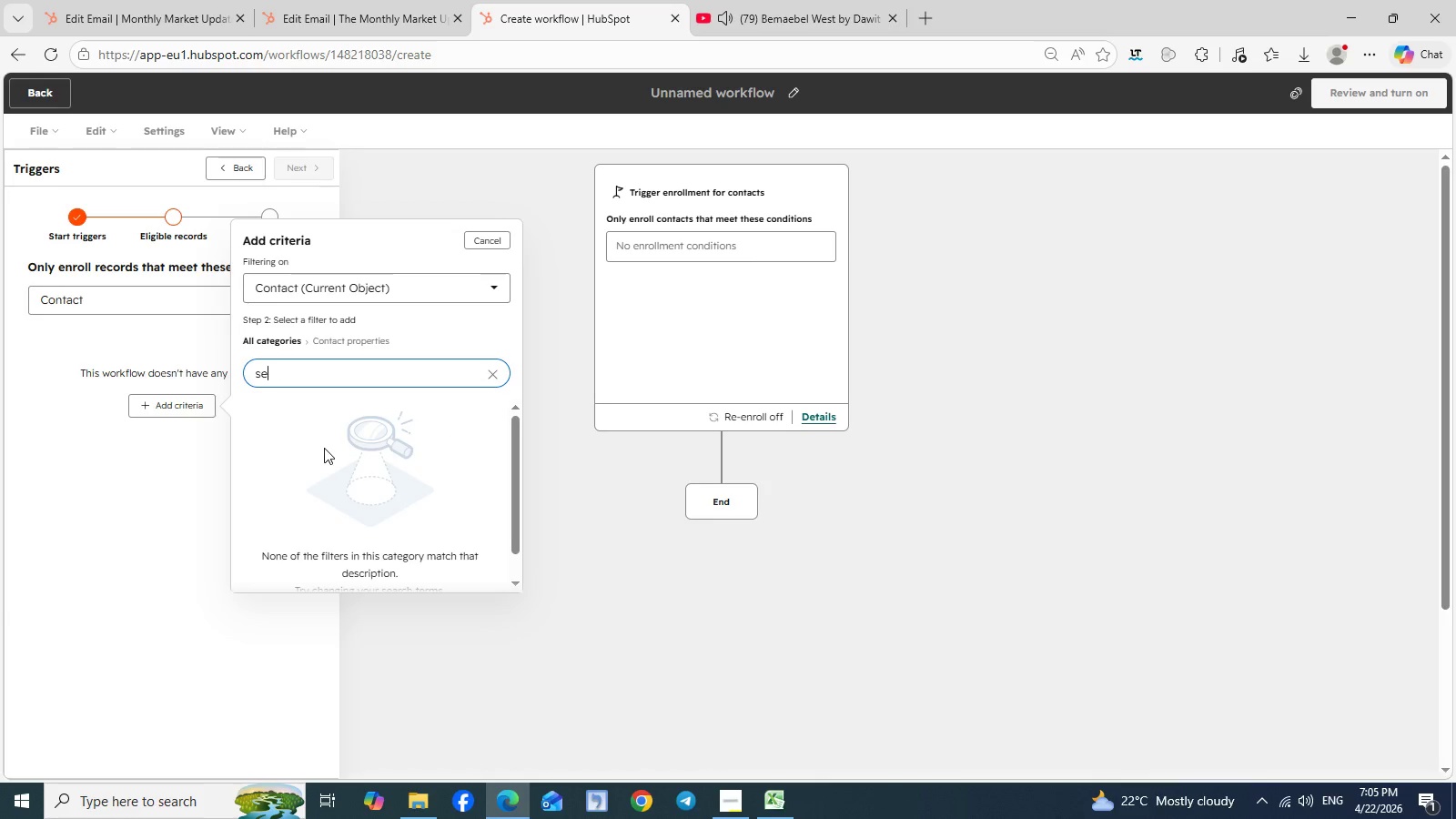 
key(Backspace)
 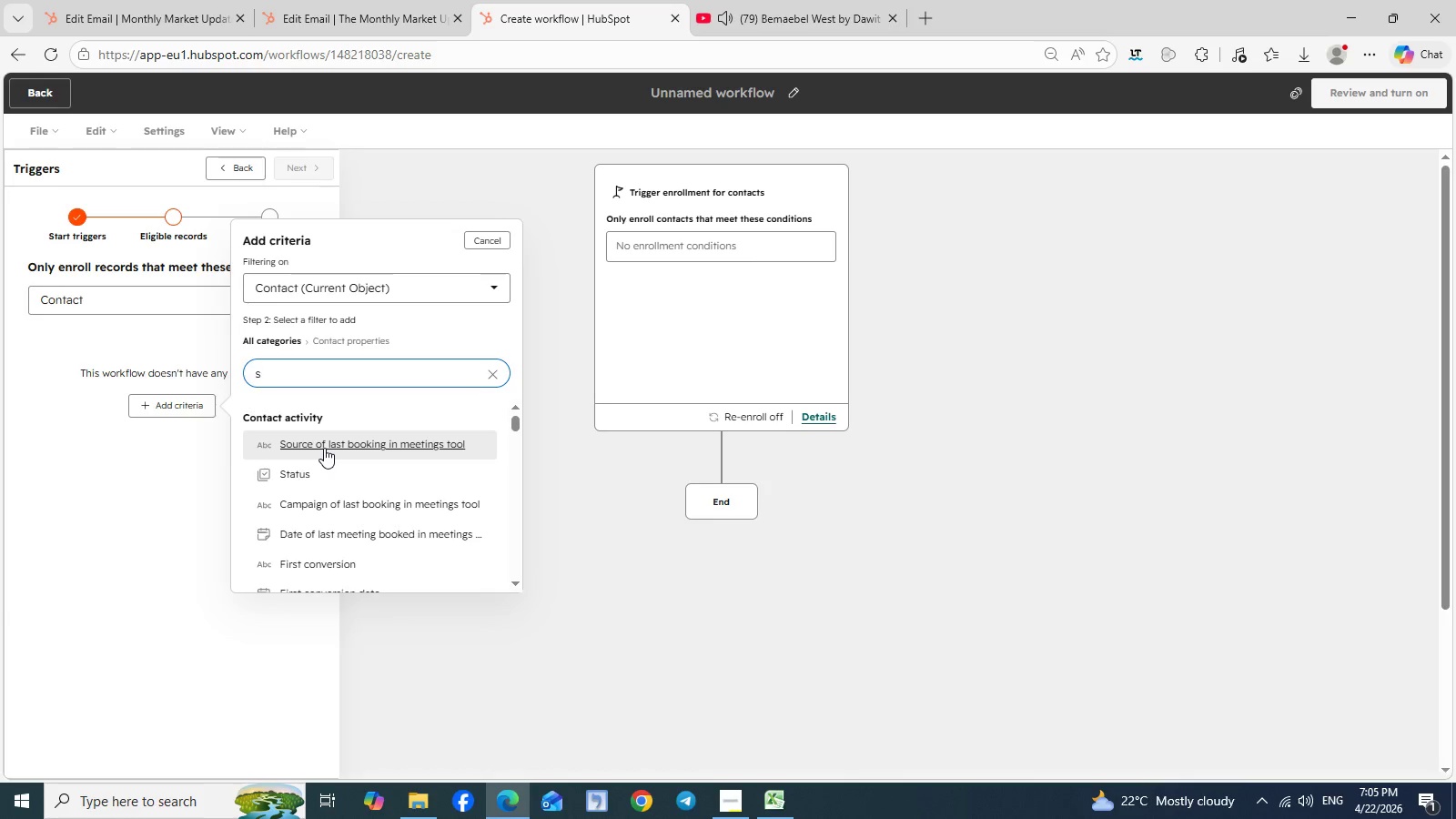 
key(Backspace)
 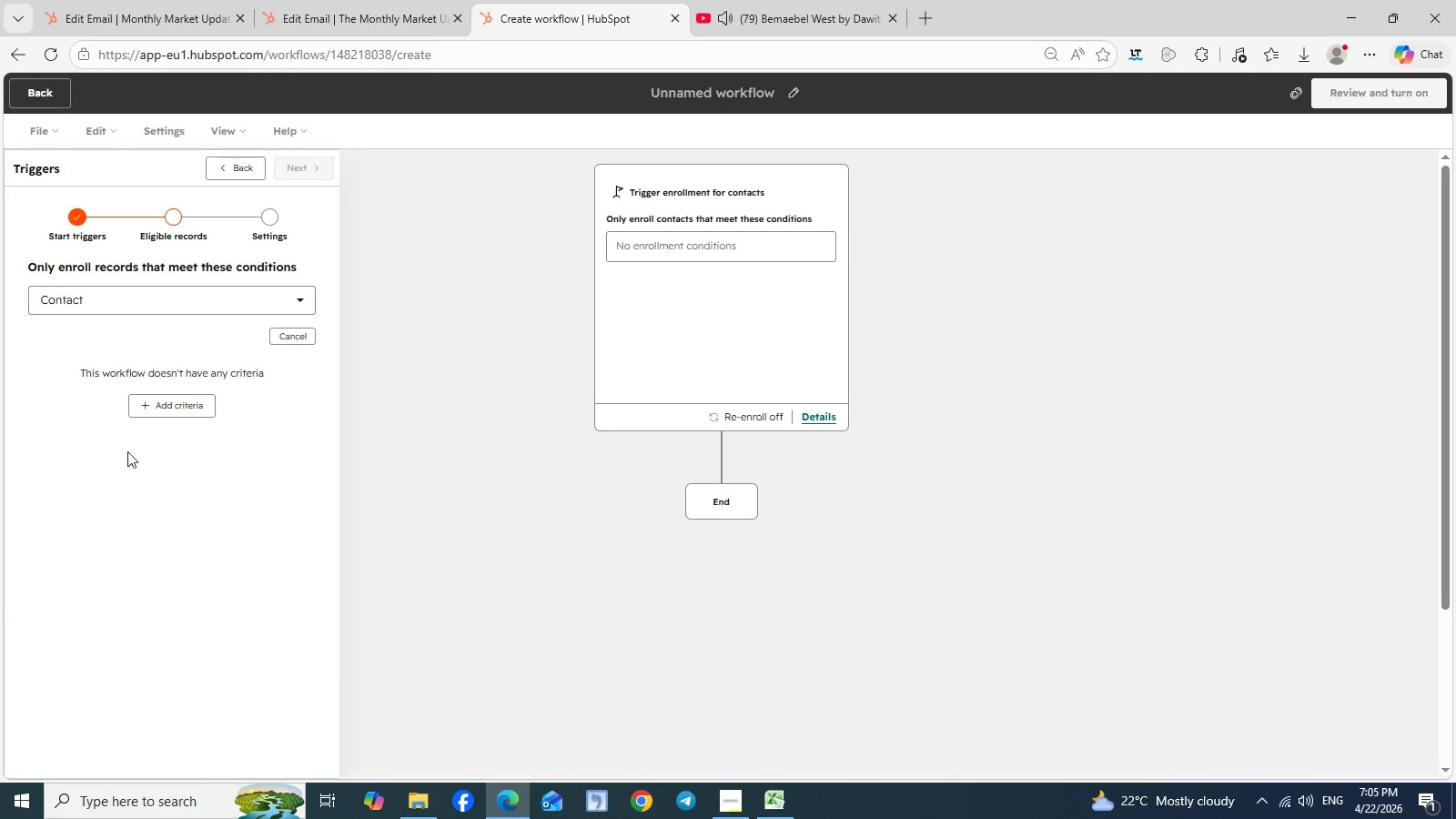 
left_click([124, 458])
 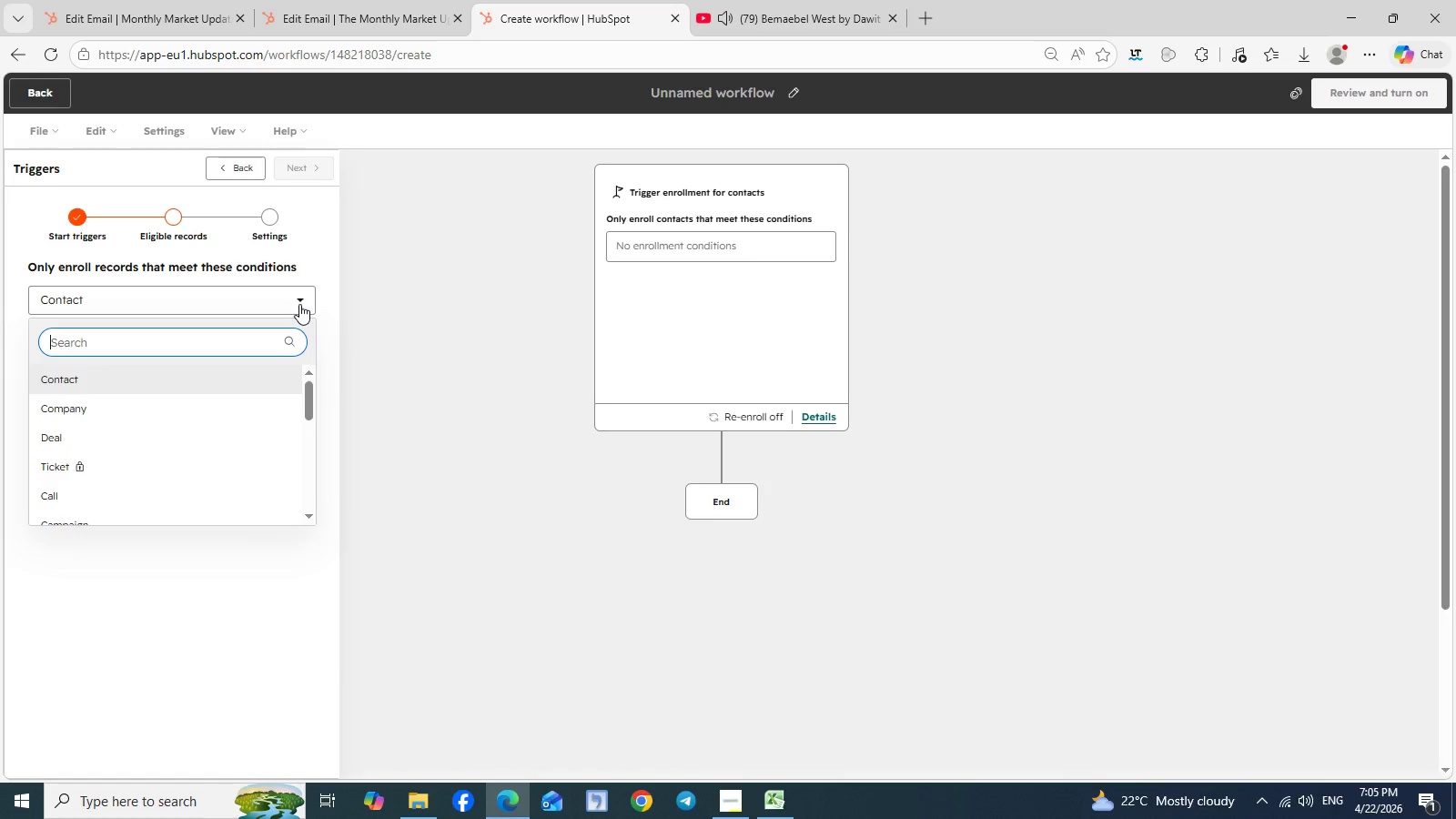 
left_click([299, 304])
 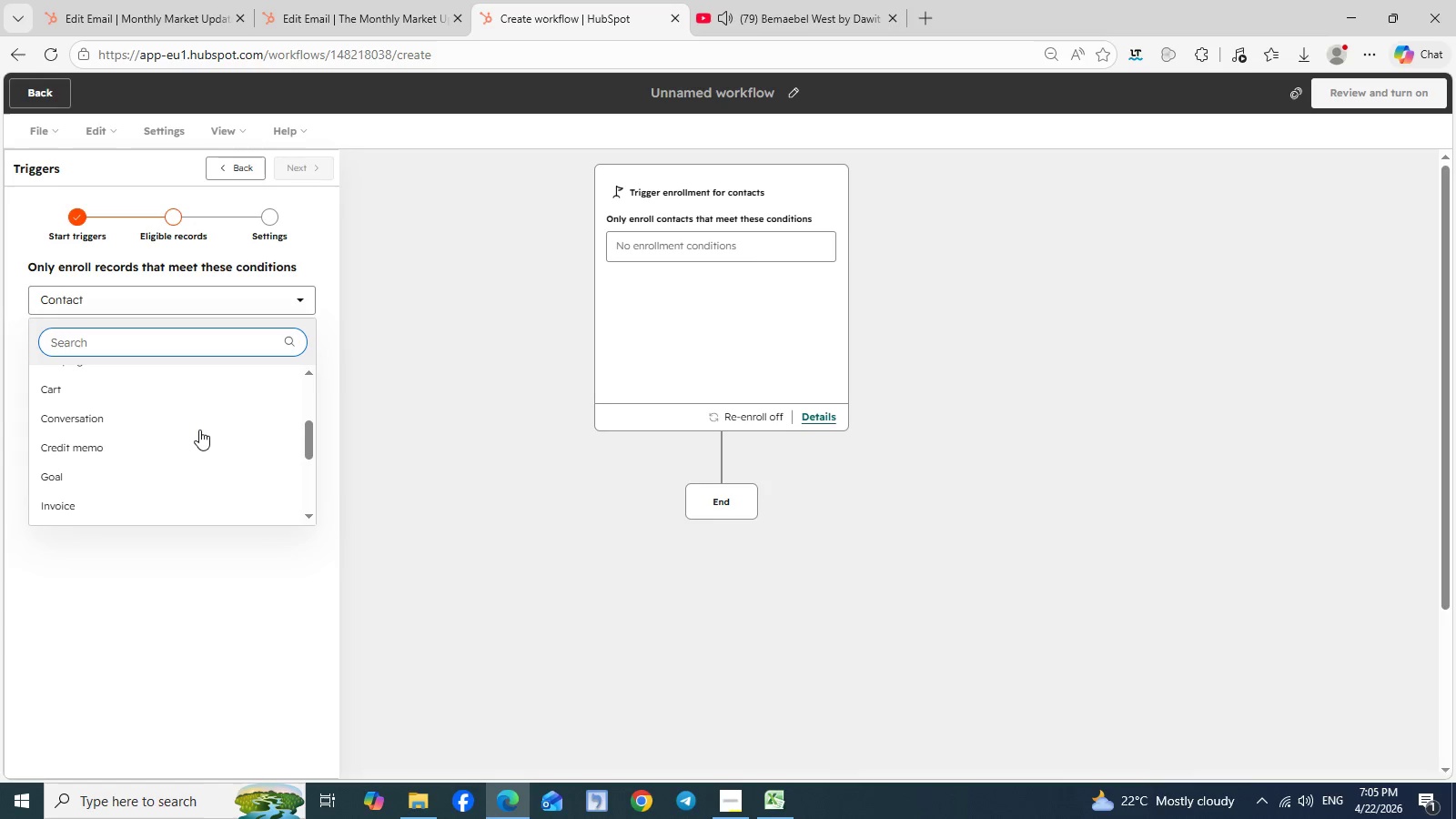 
scroll: coordinate [199, 430], scroll_direction: down, amount: 3.0
 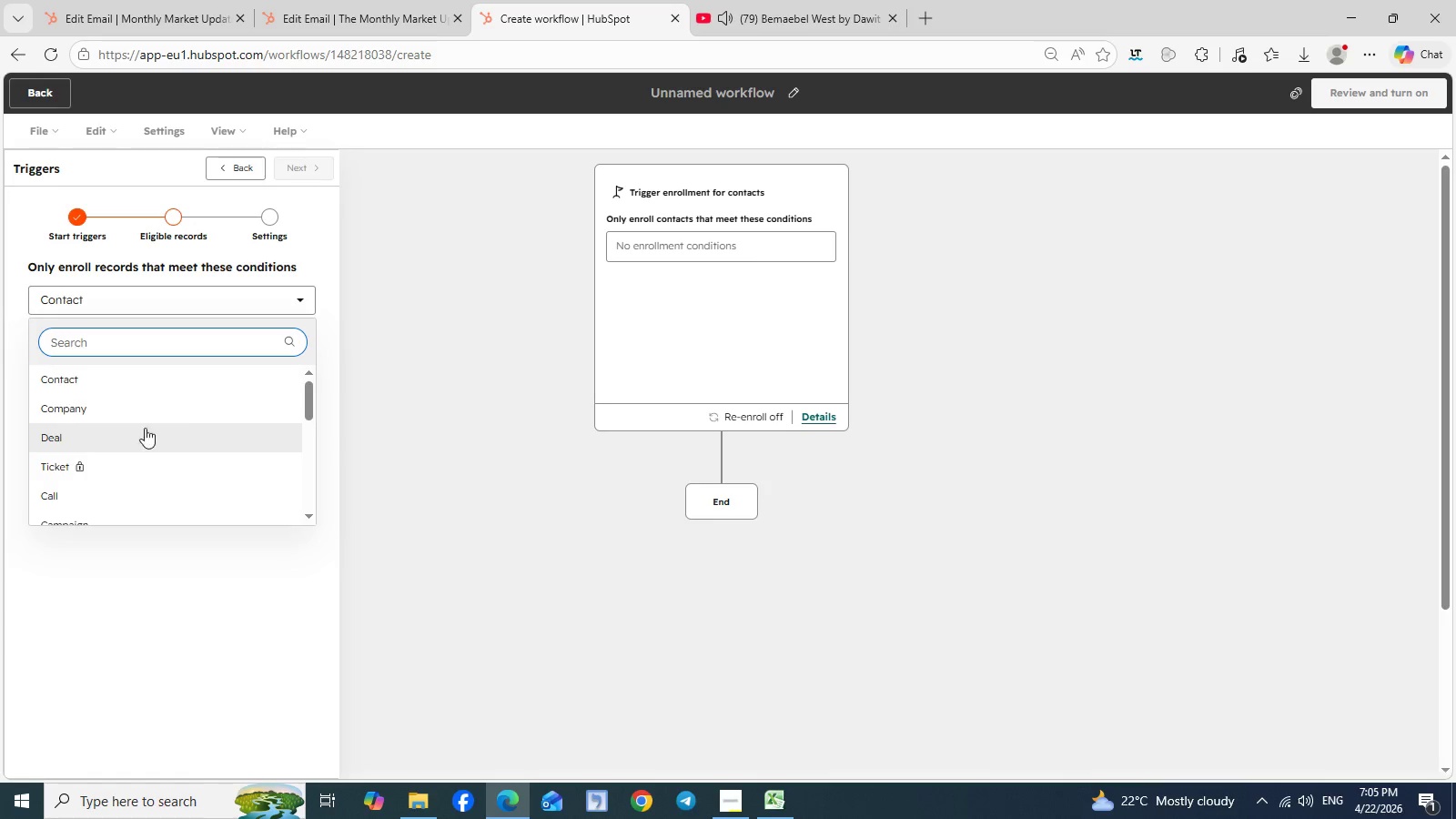 
scroll: coordinate [199, 430], scroll_direction: up, amount: 5.0
 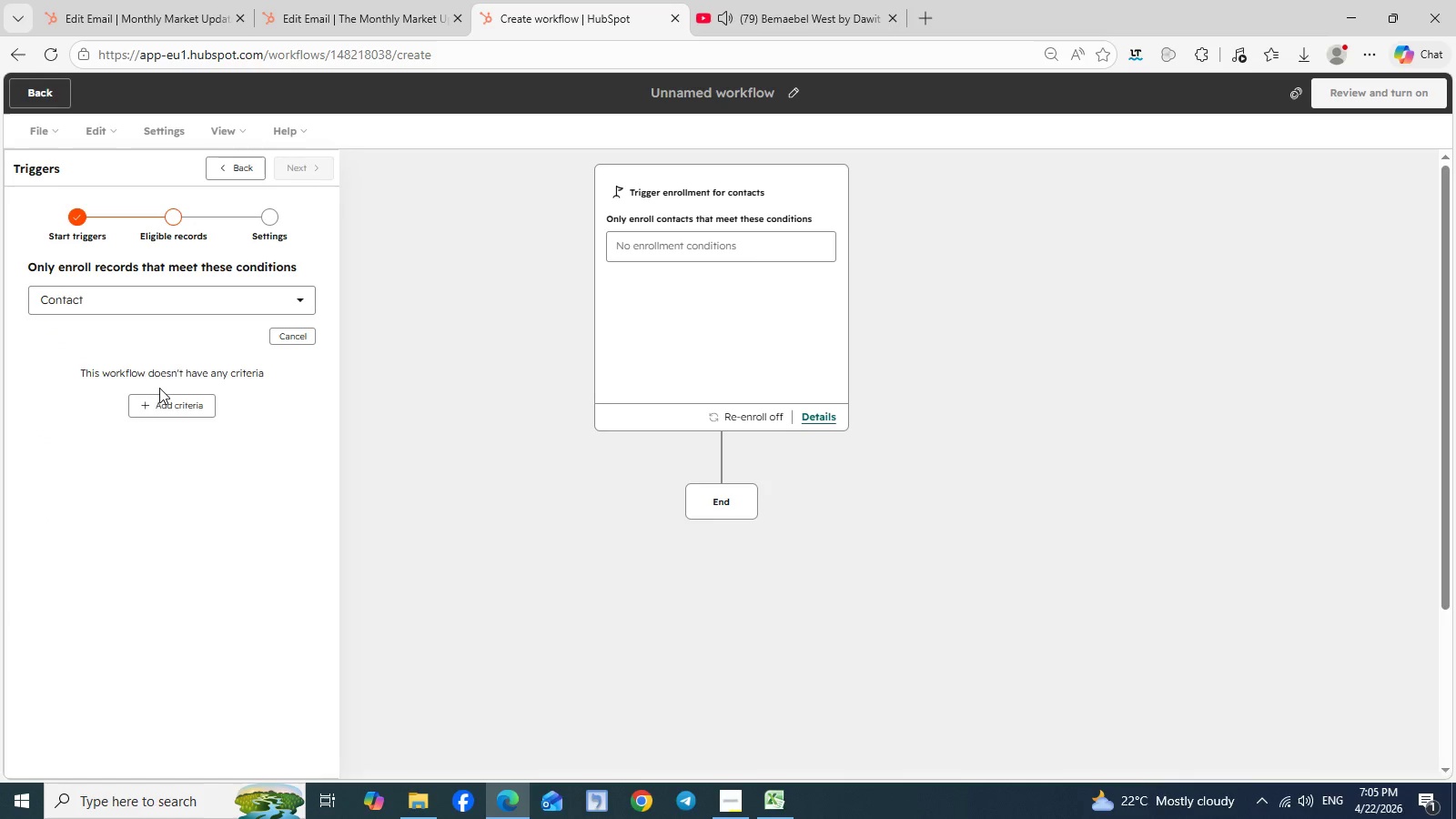 
left_click([111, 374])
 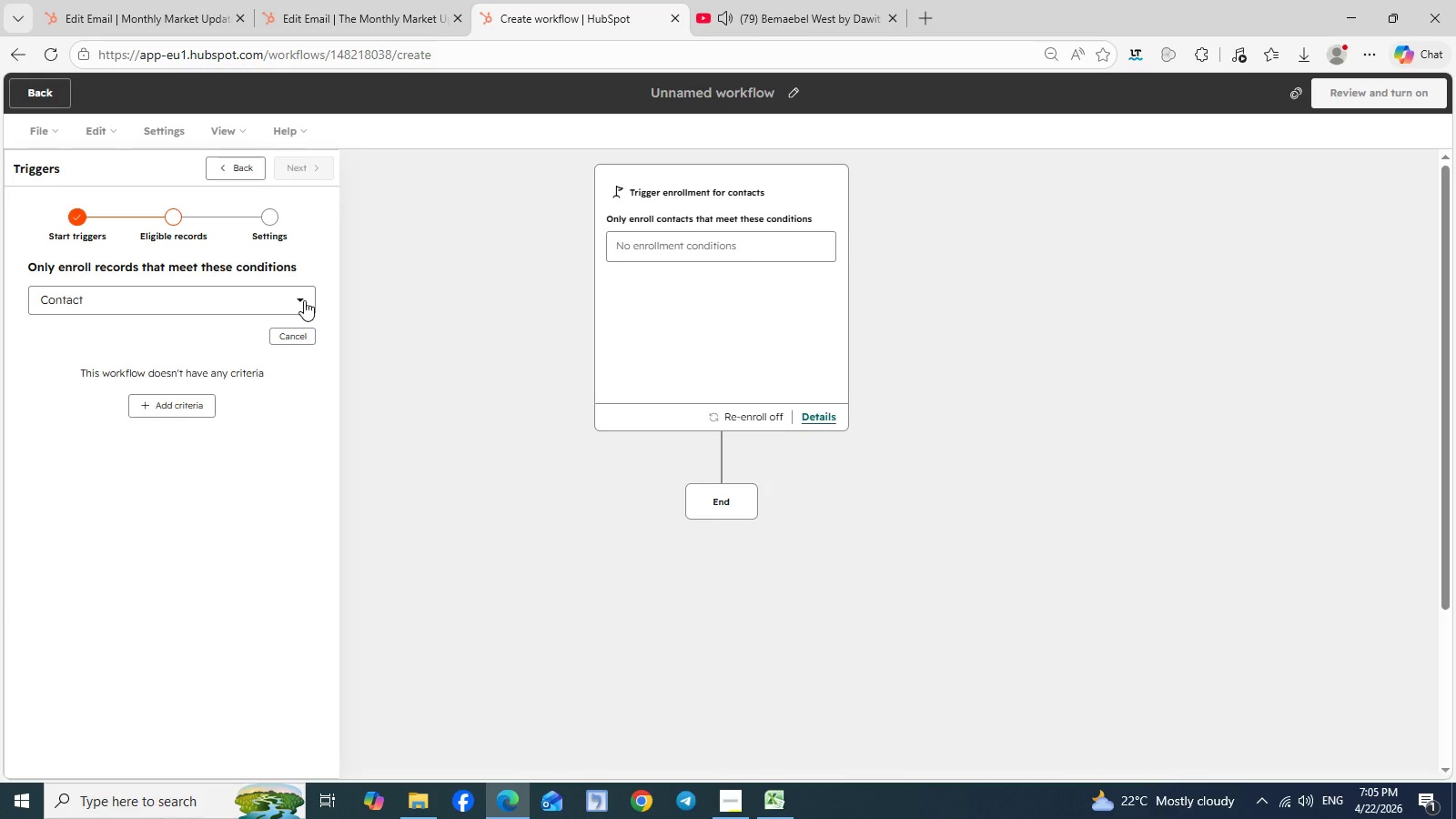 
left_click([304, 300])
 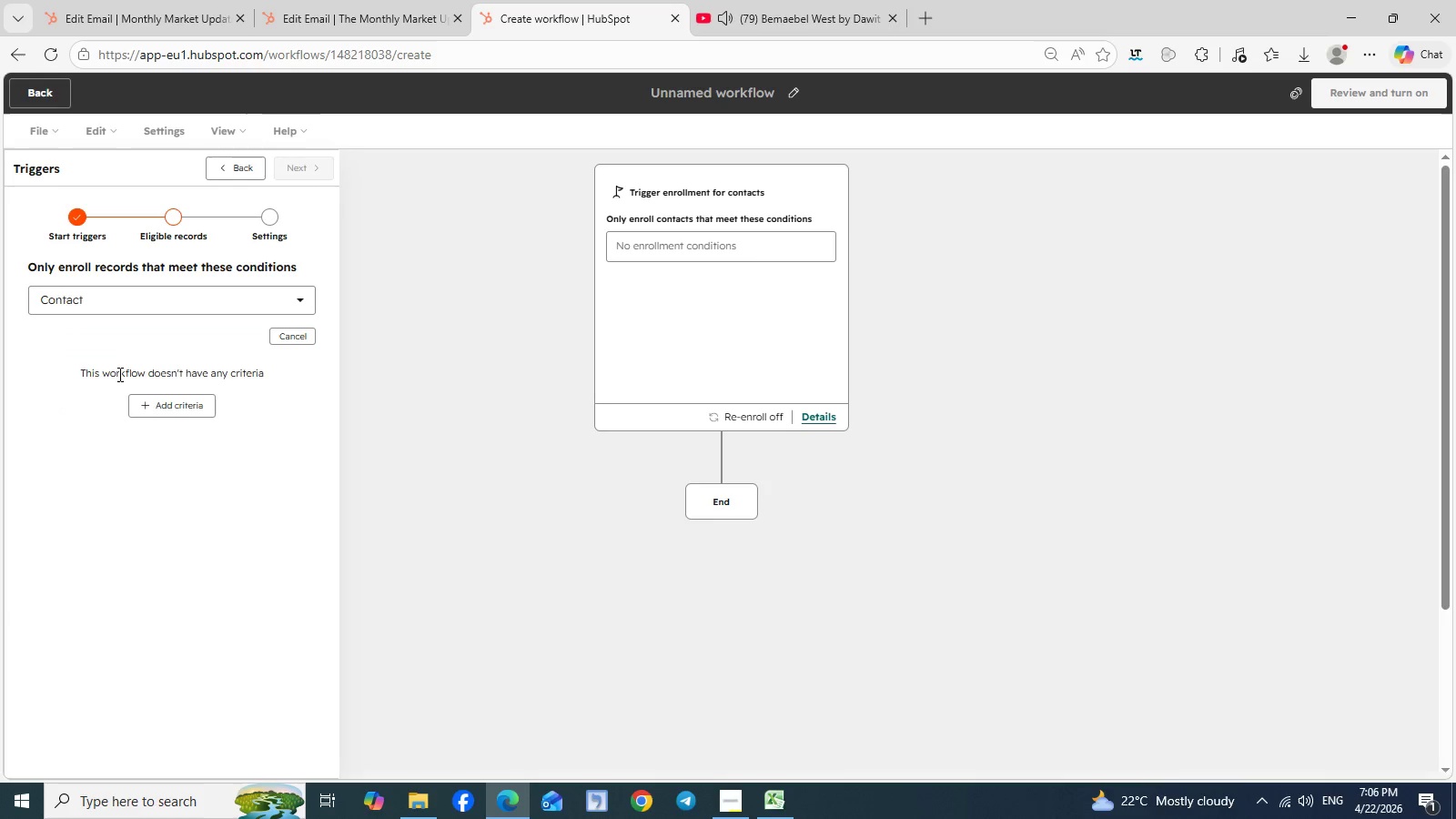 
left_click([118, 381])
 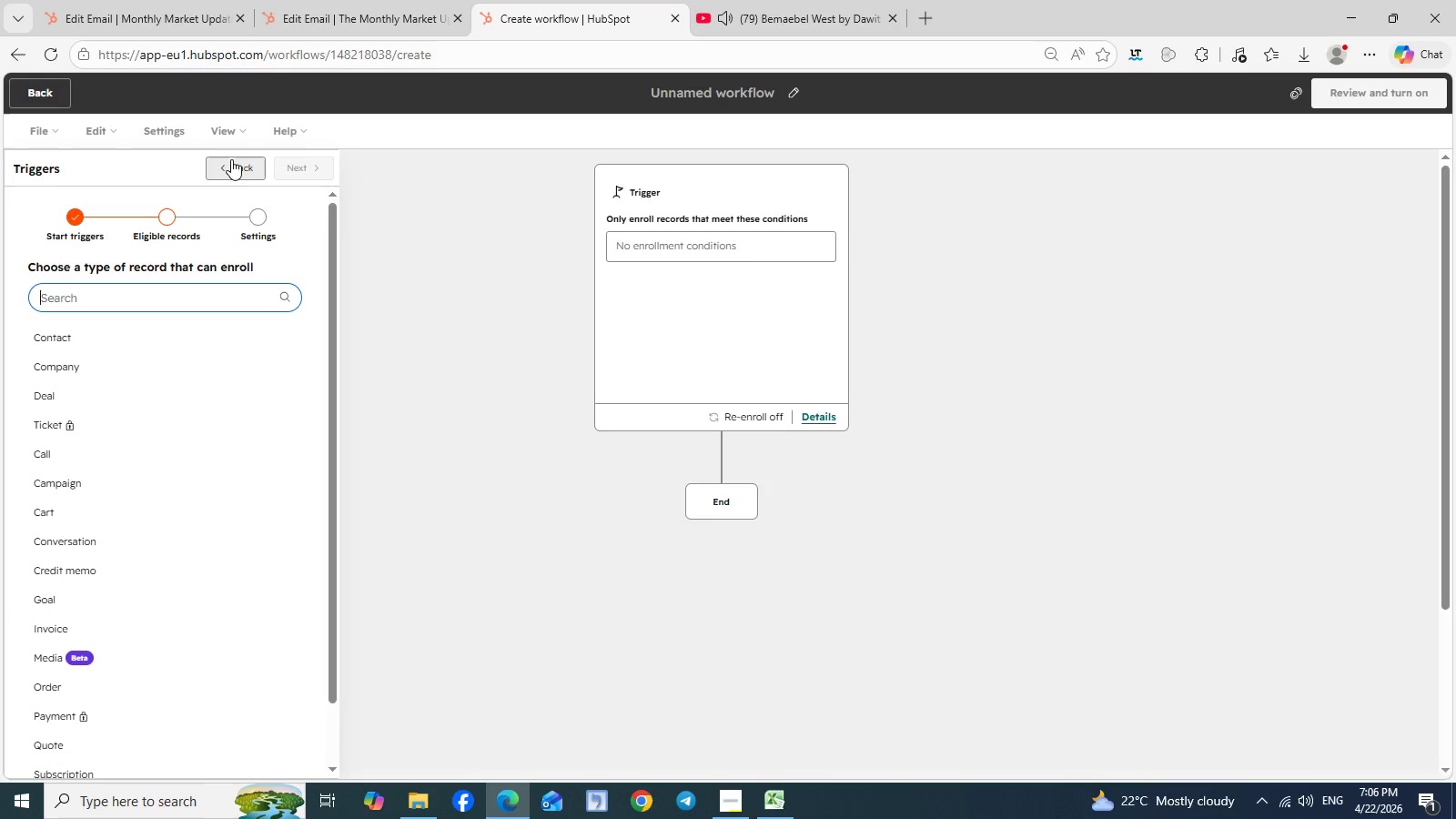 
left_click([231, 159])
 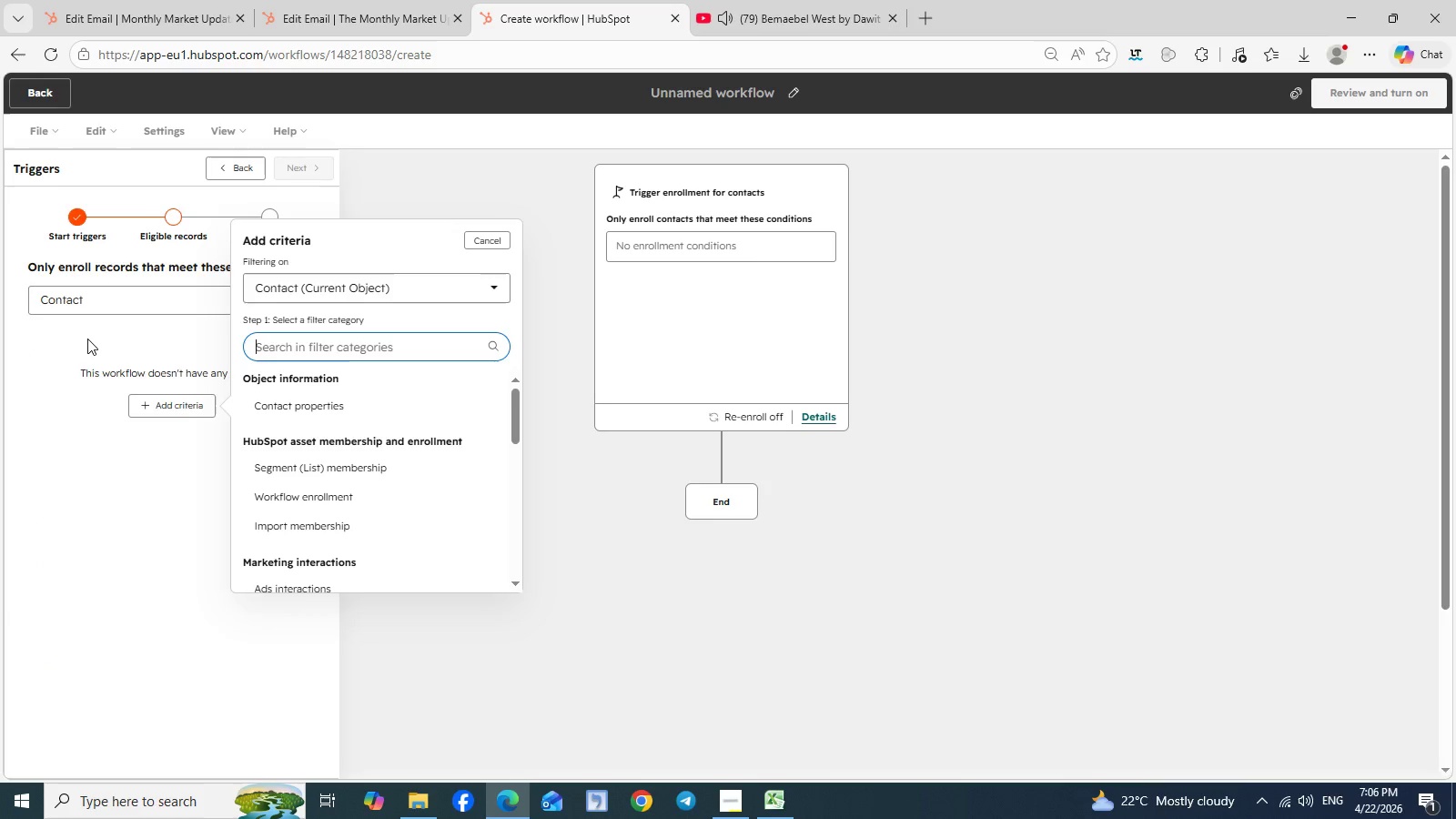 
left_click([87, 339])
 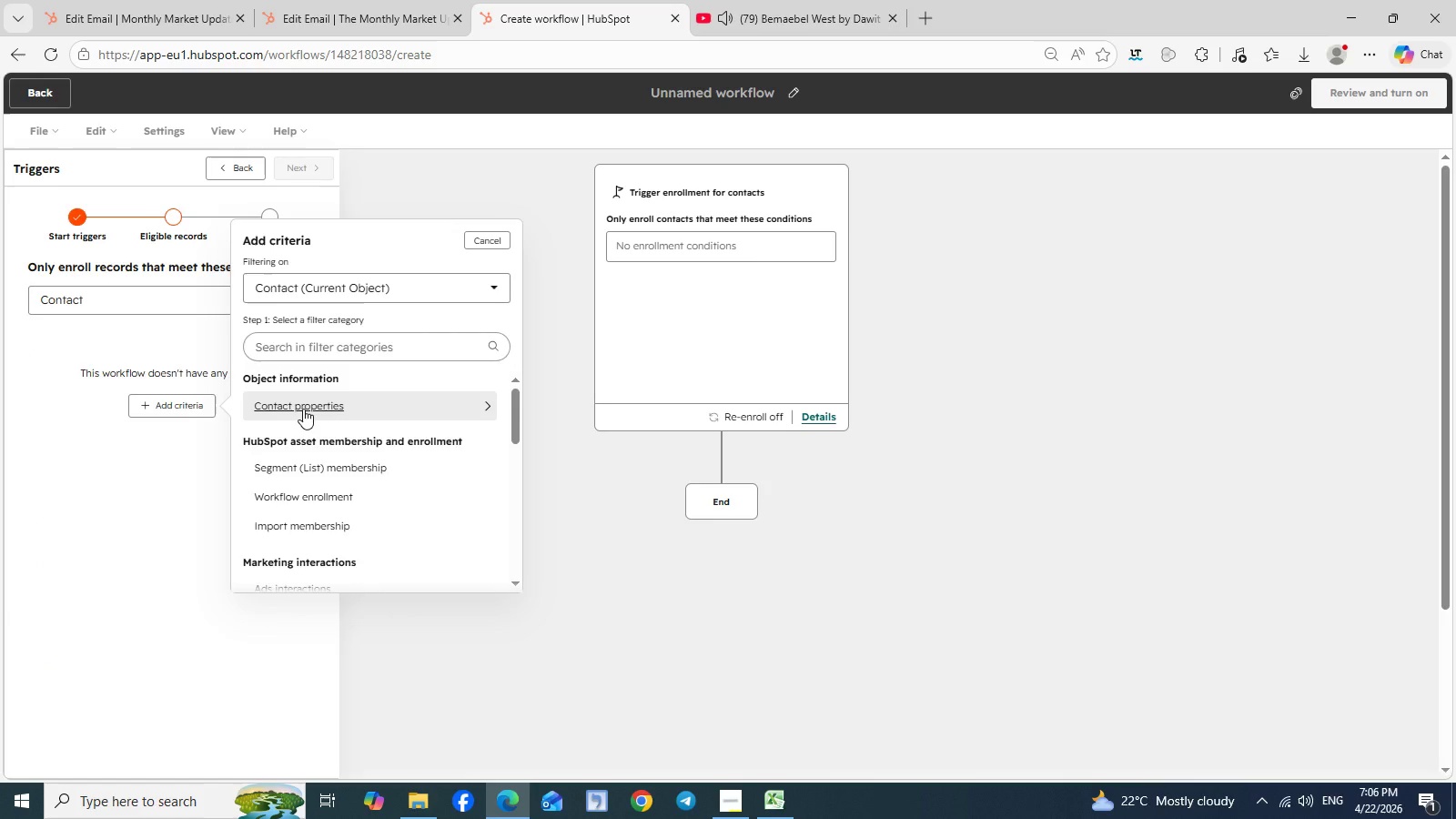 
left_click([303, 409])
 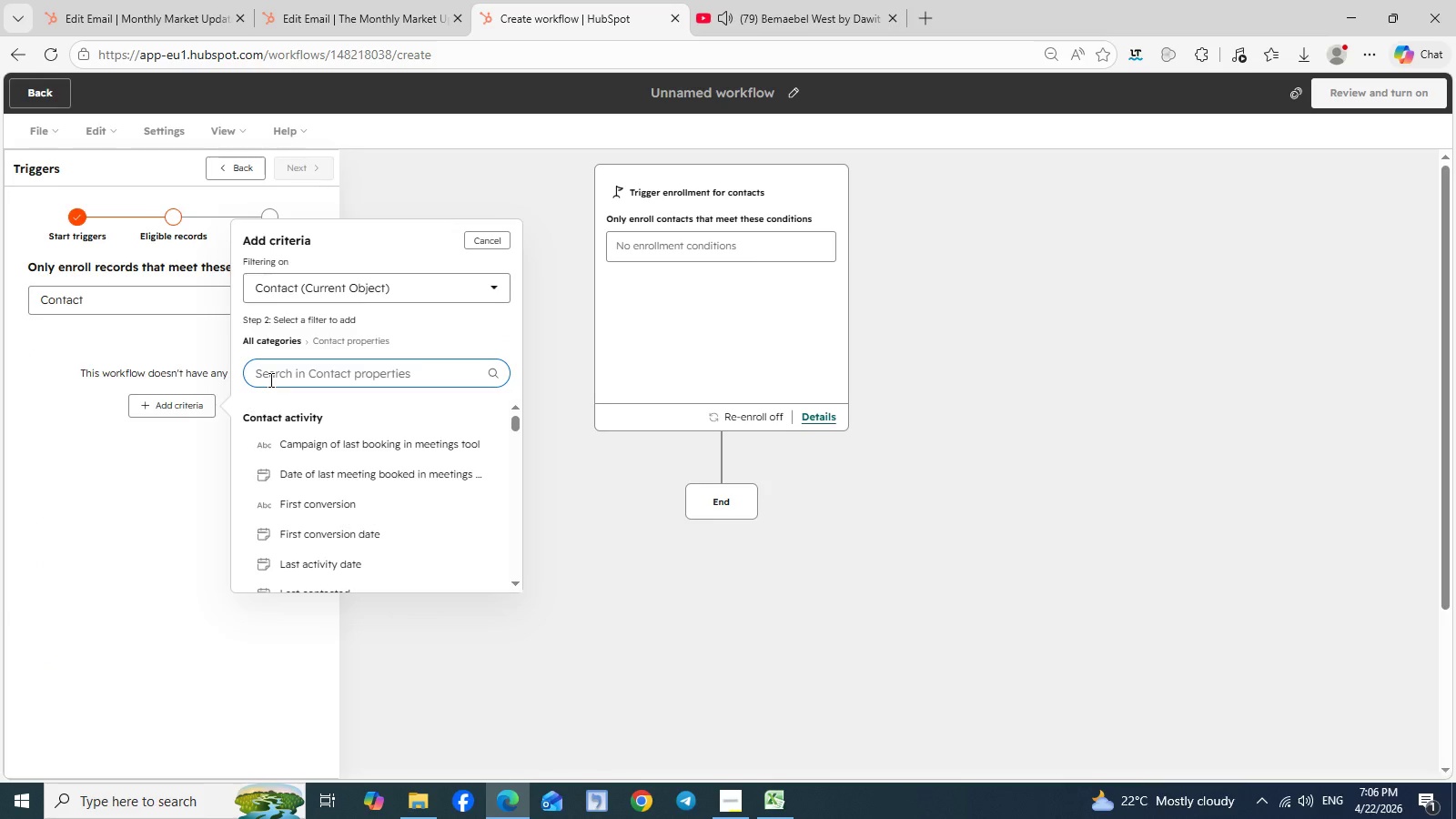 
type(mem)
 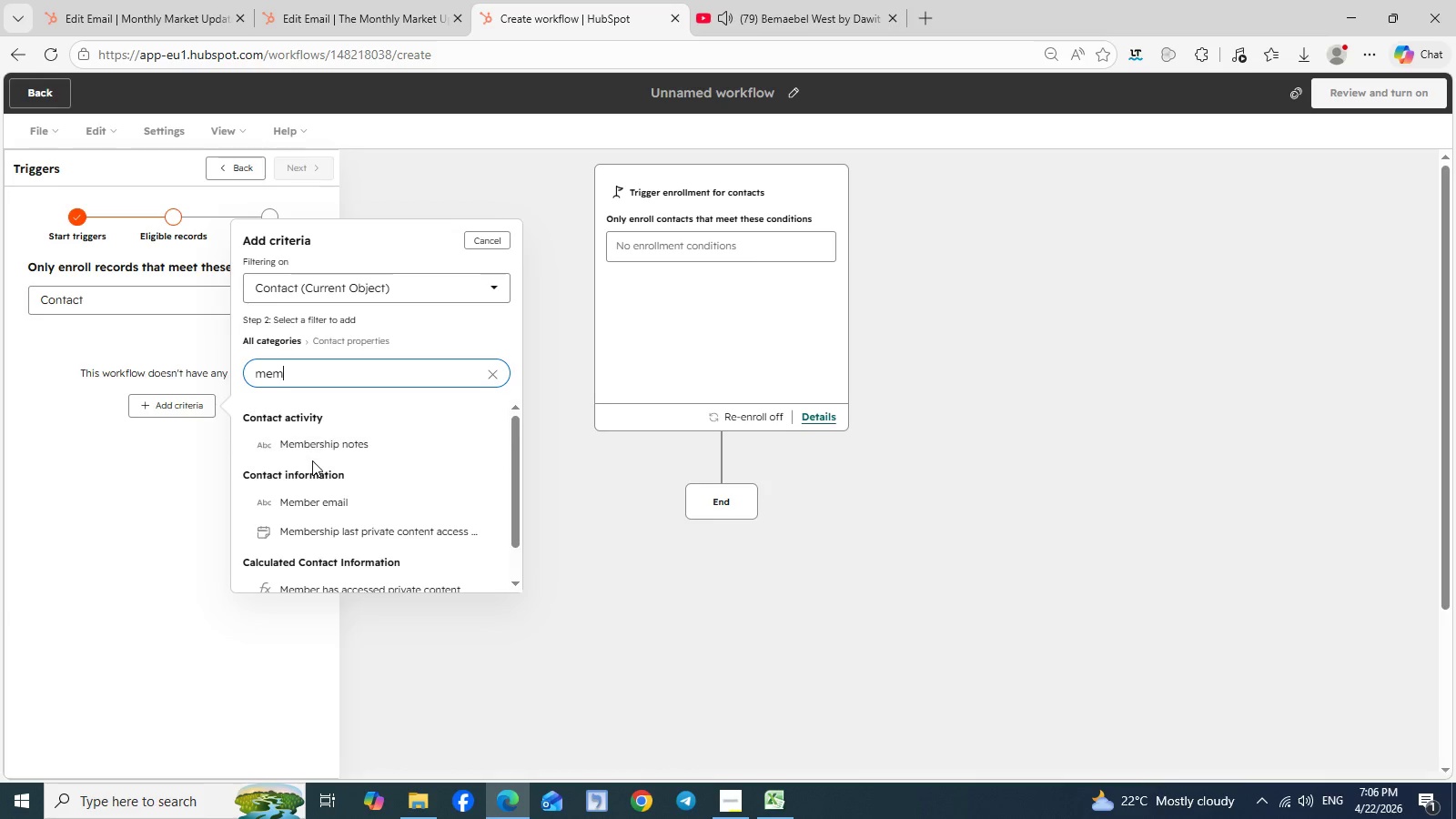 
wait(6.17)
 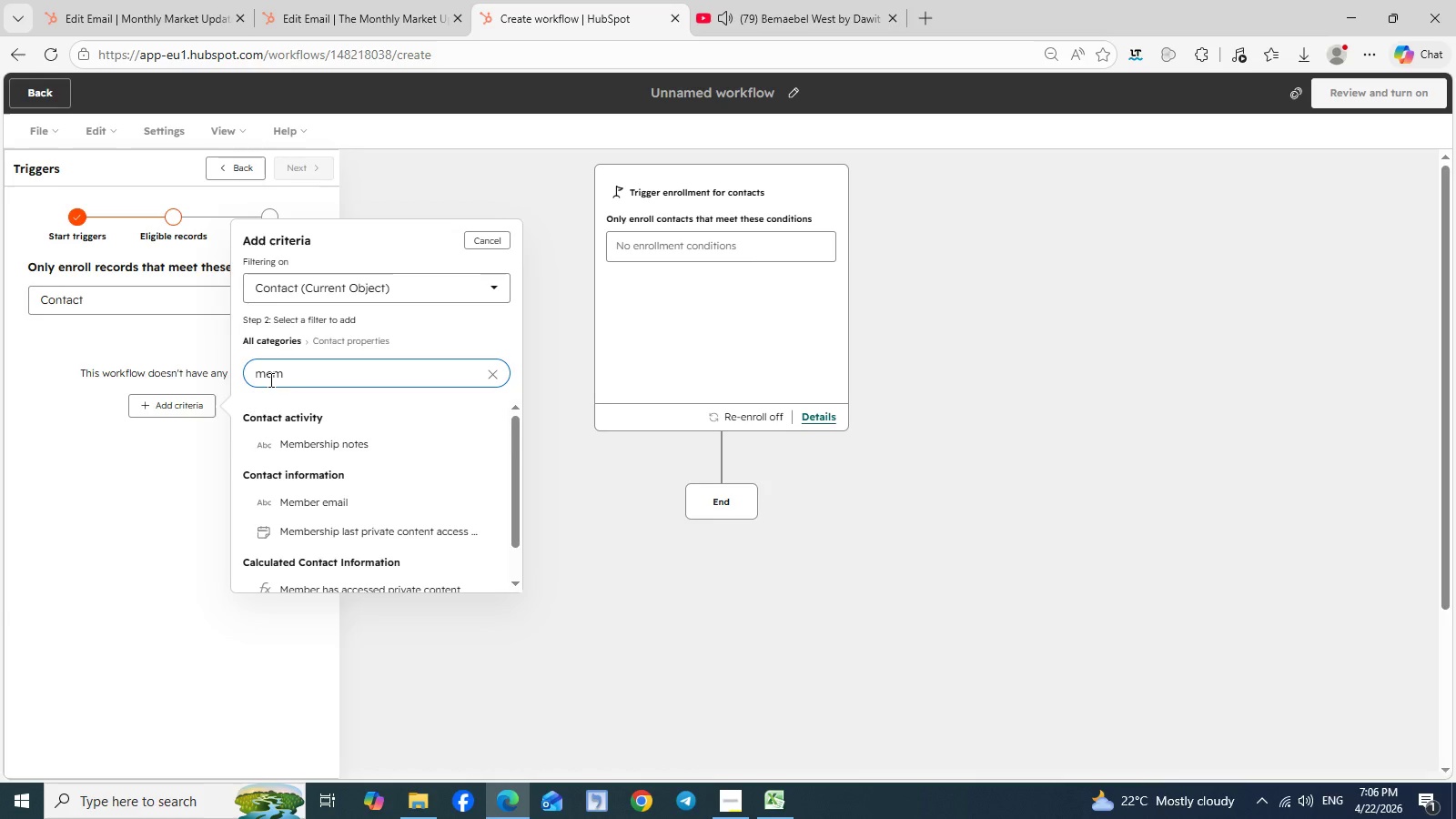 
scroll: coordinate [312, 460], scroll_direction: none, amount: 0.0
 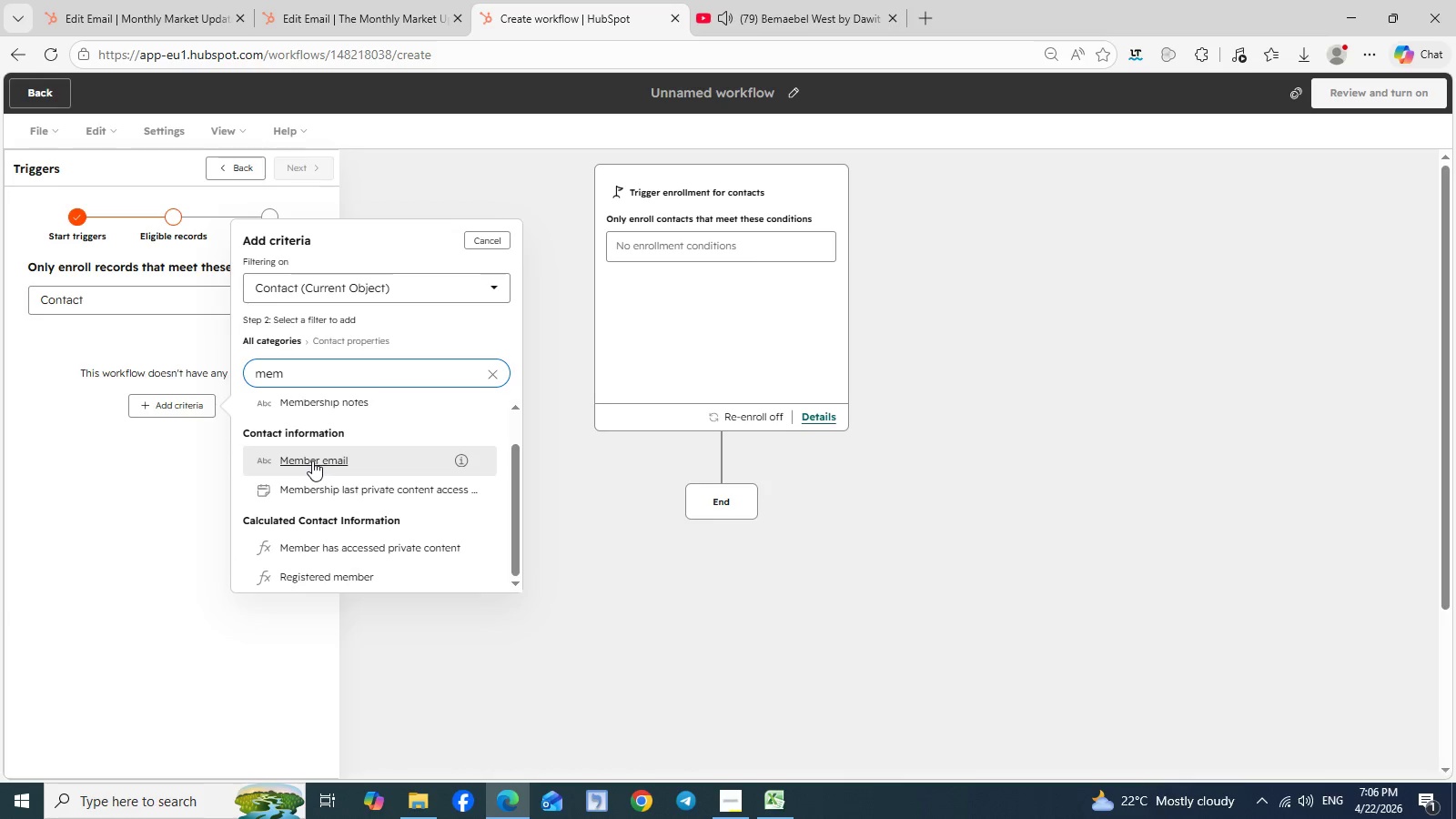 
scroll: coordinate [312, 460], scroll_direction: down, amount: 2.0
 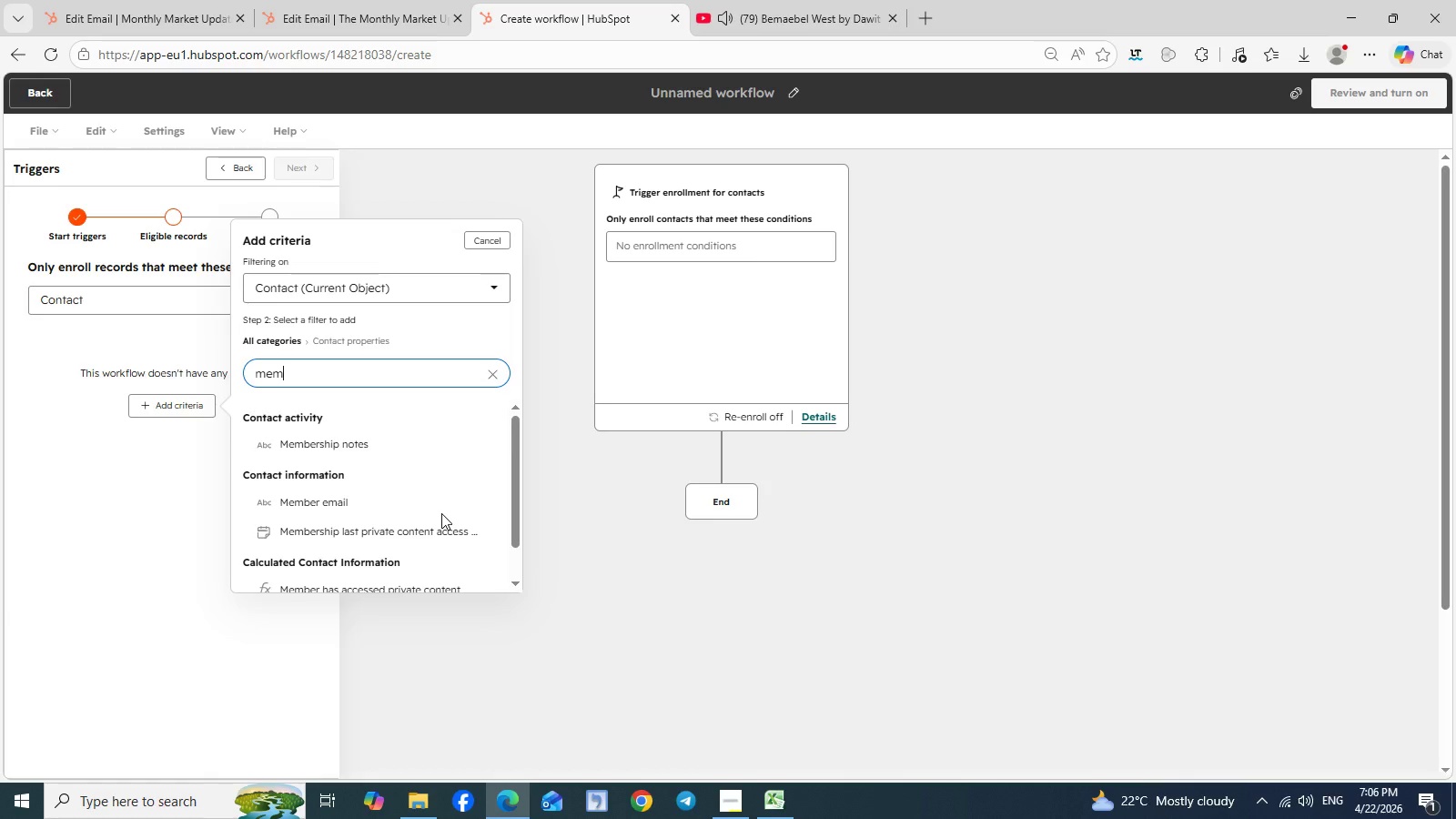 
scroll: coordinate [441, 513], scroll_direction: up, amount: 5.0
 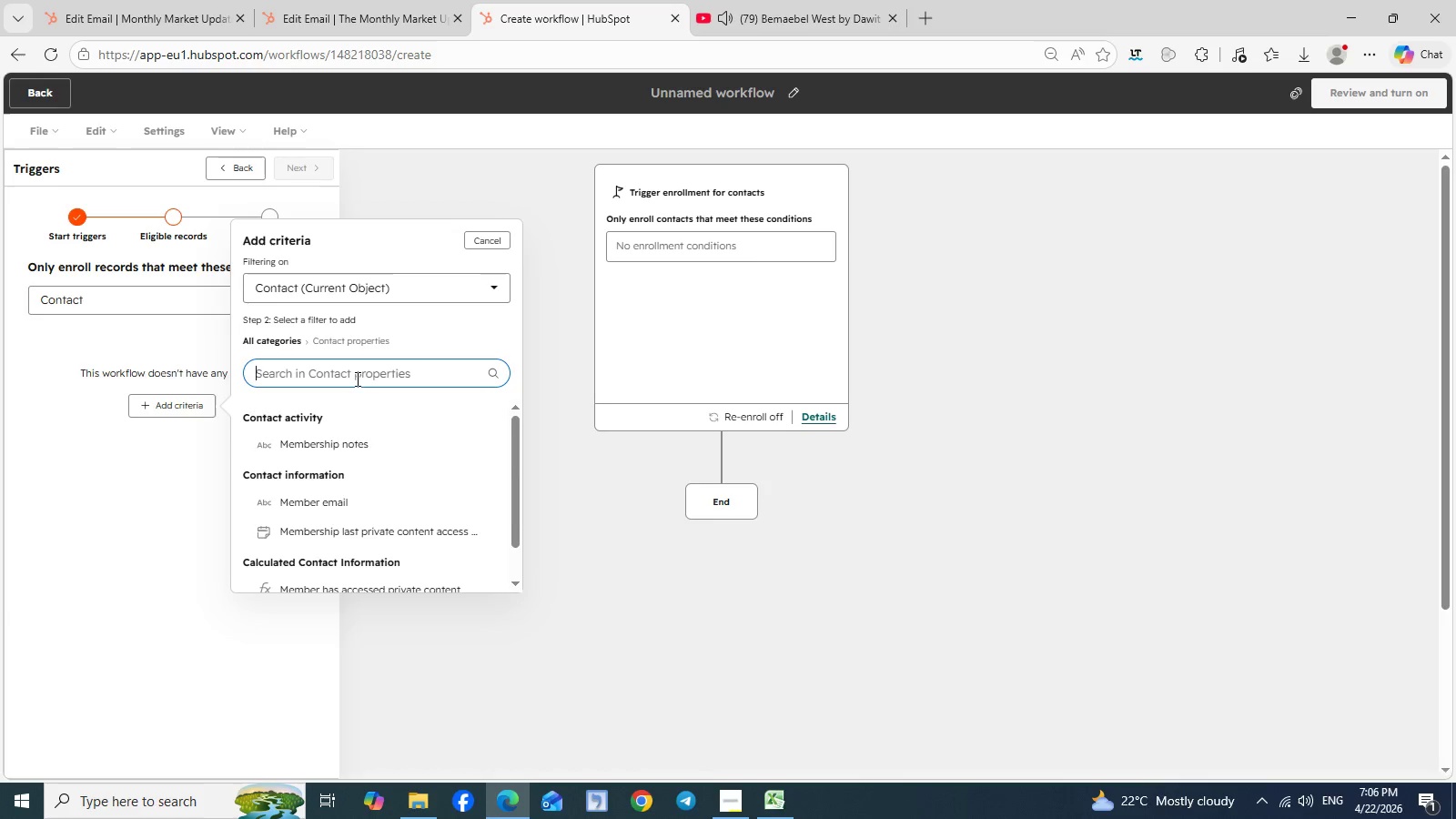 
left_click([492, 375])
 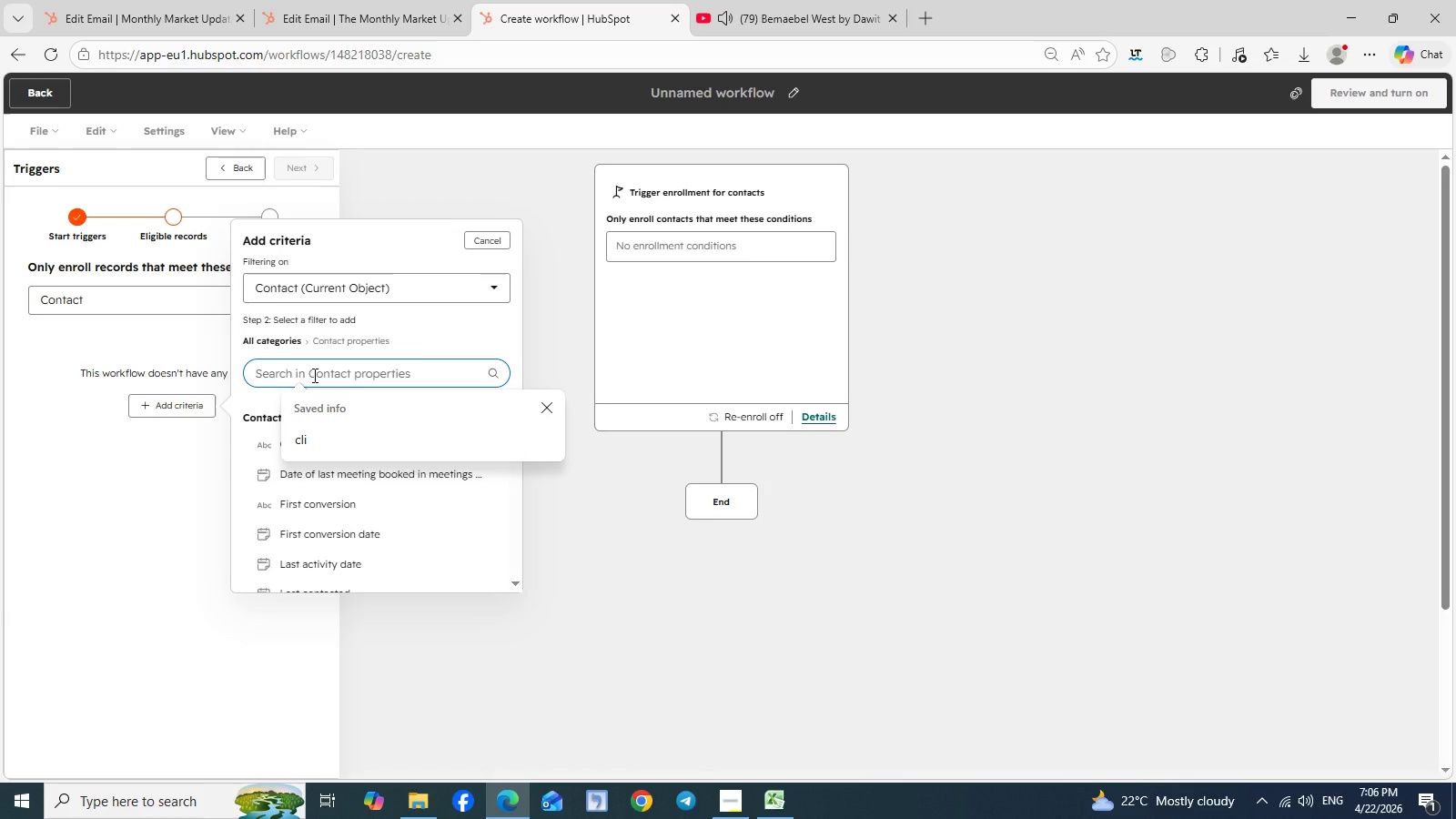 
left_click([313, 375])
 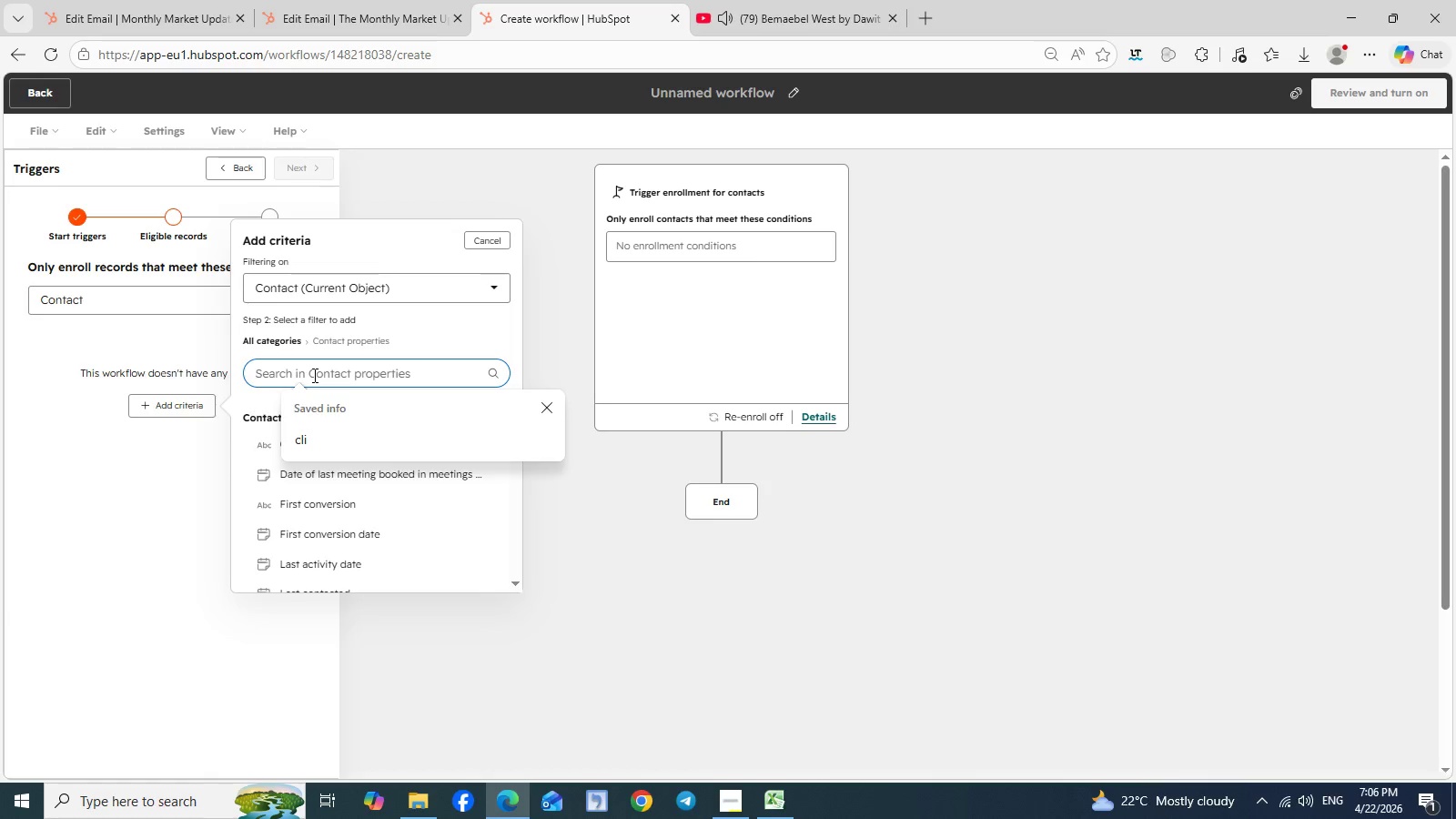 
wait(7.59)
 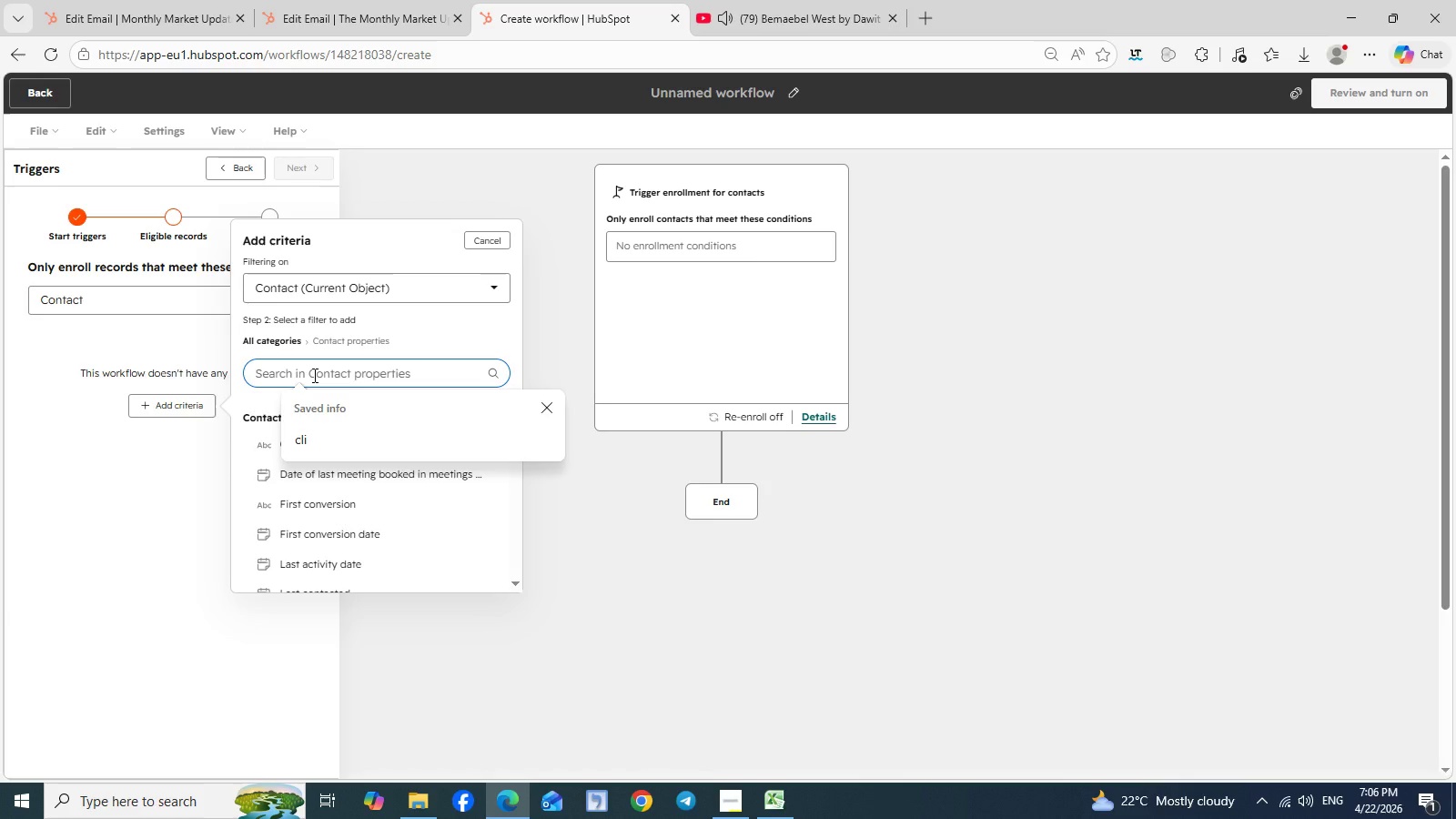 
type(seg)
key(Backspace)
key(Backspace)
 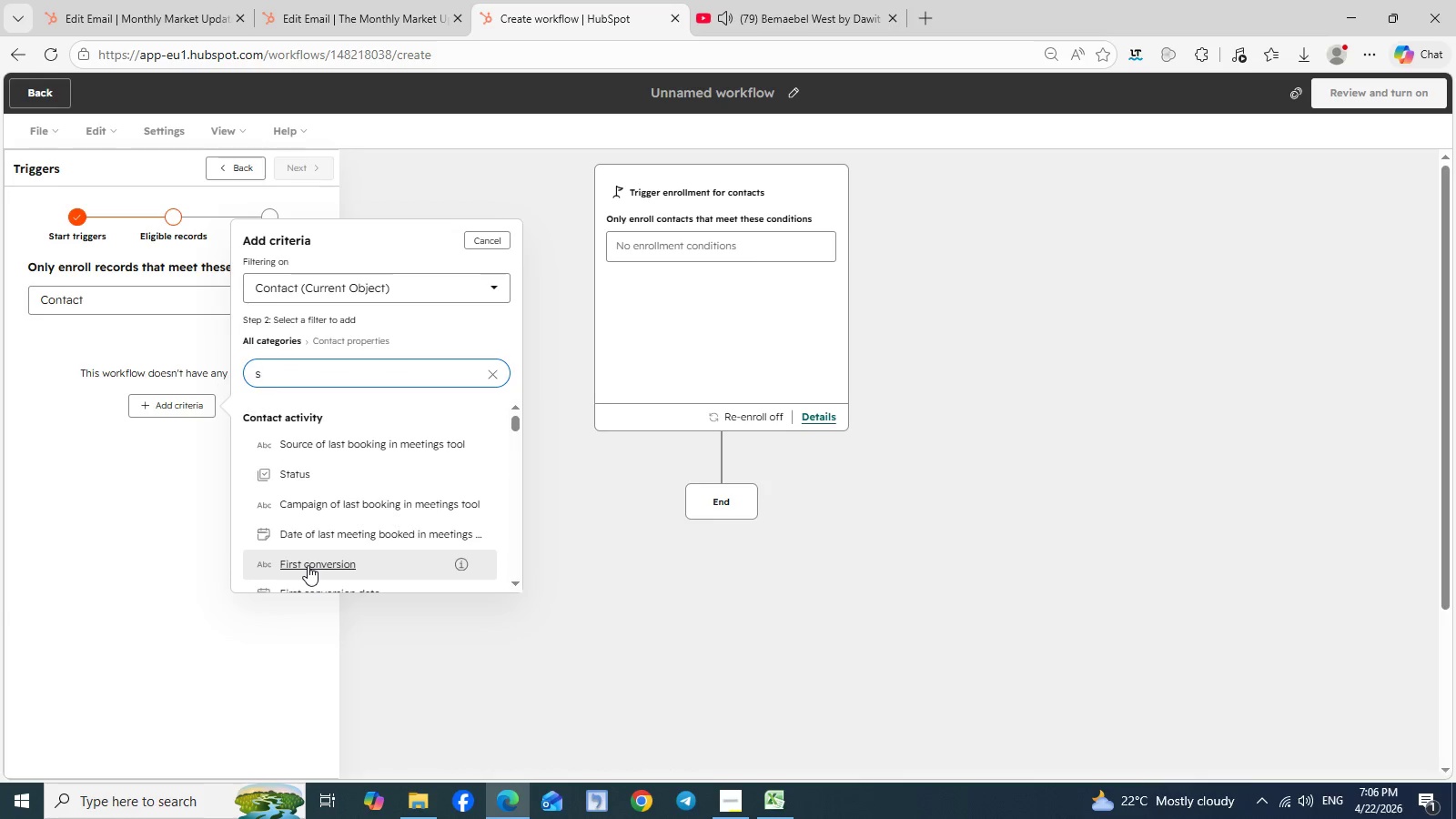 
scroll: coordinate [346, 554], scroll_direction: down, amount: 7.0
 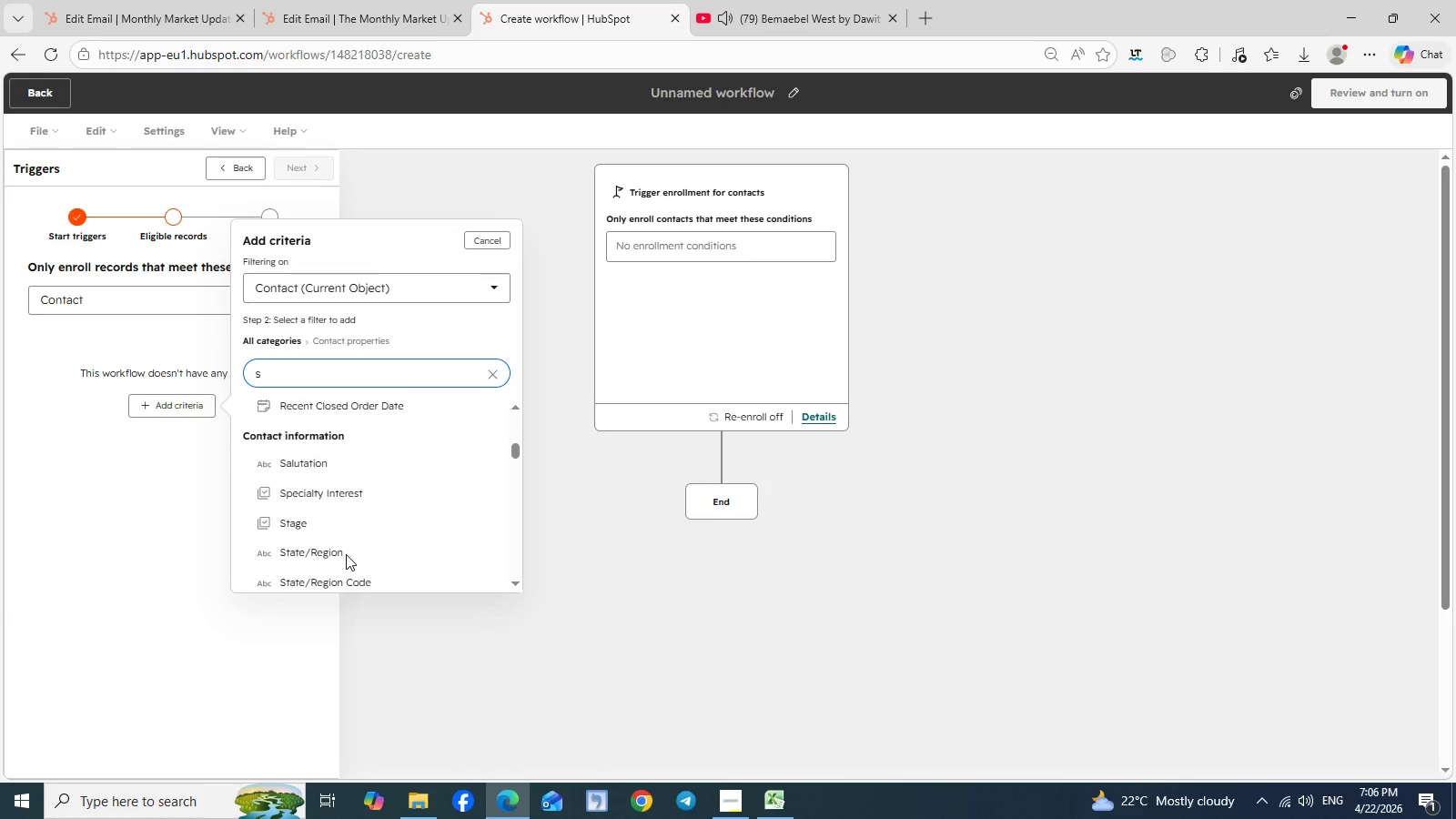 
scroll: coordinate [346, 554], scroll_direction: down, amount: 5.0
 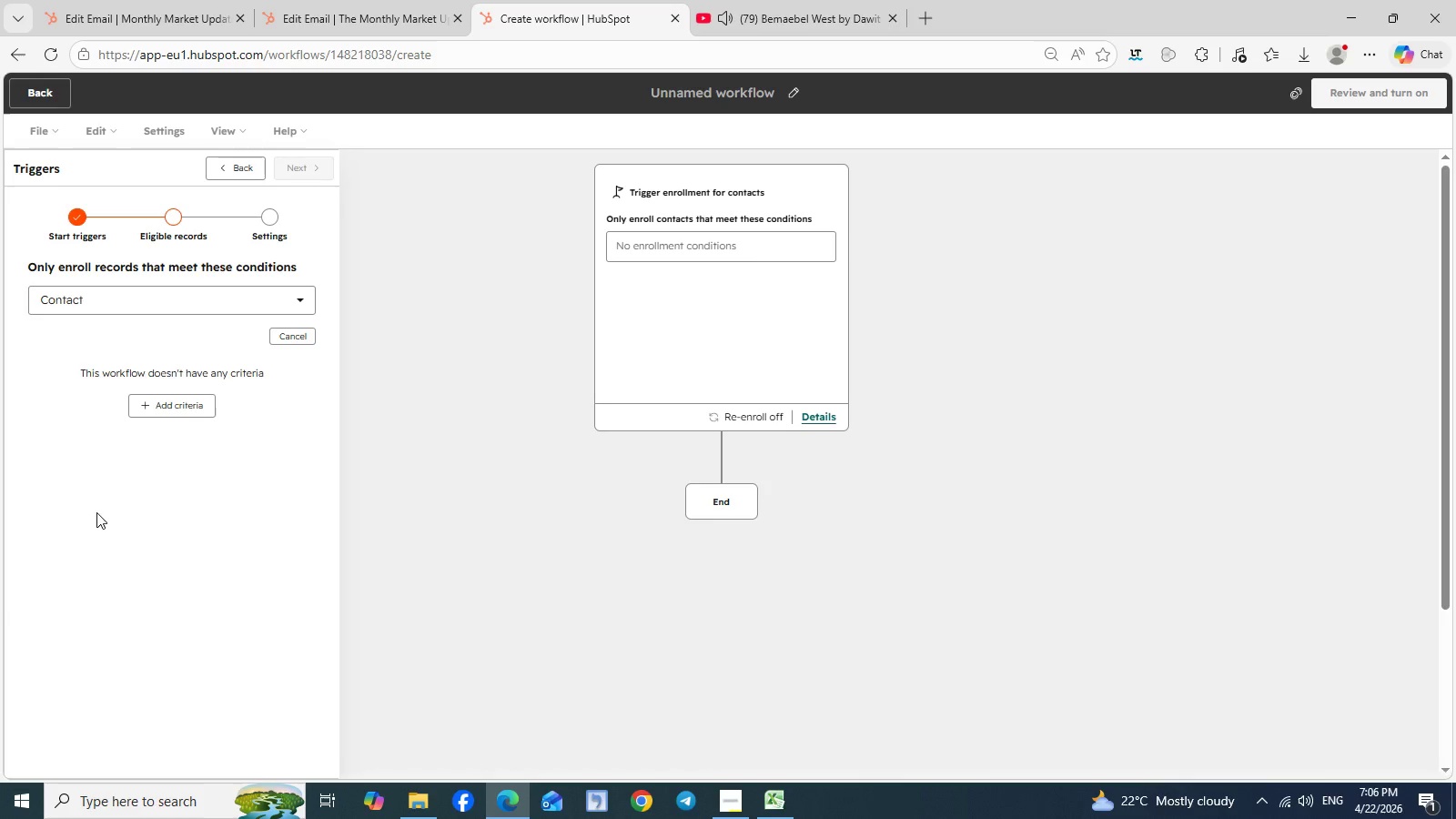 
left_click([96, 512])
 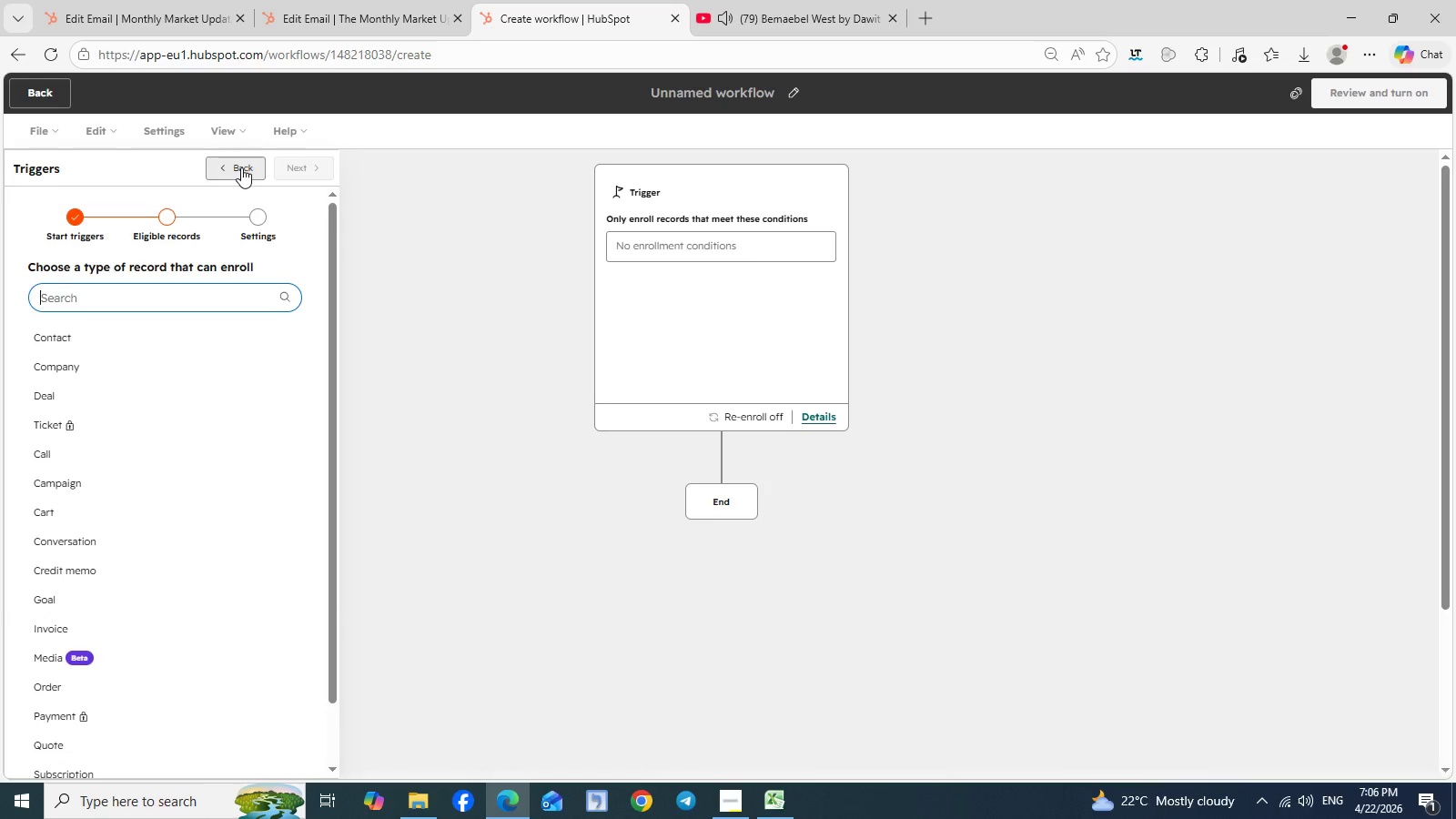 
left_click([241, 167])
 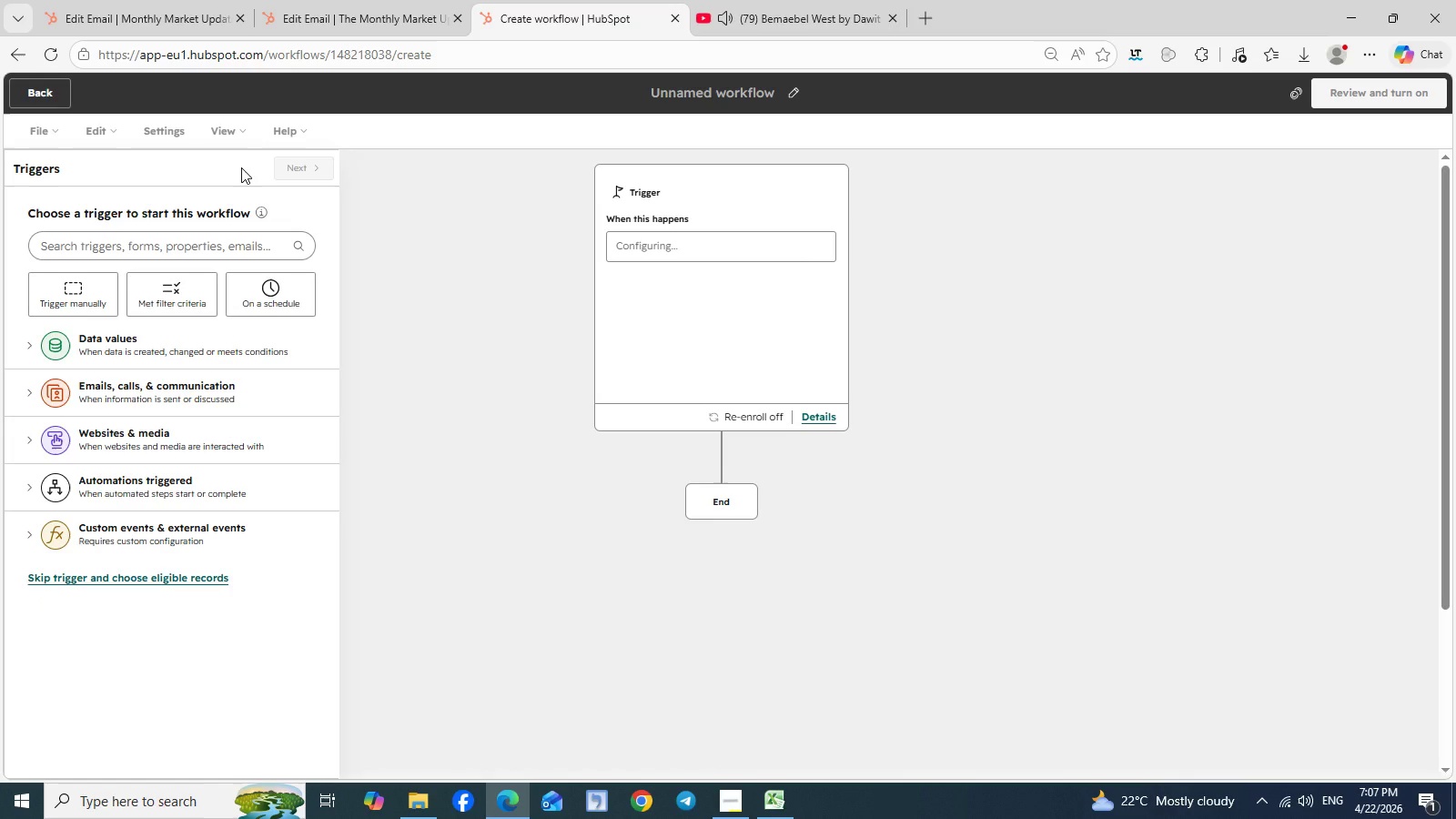 
left_click([241, 167])
 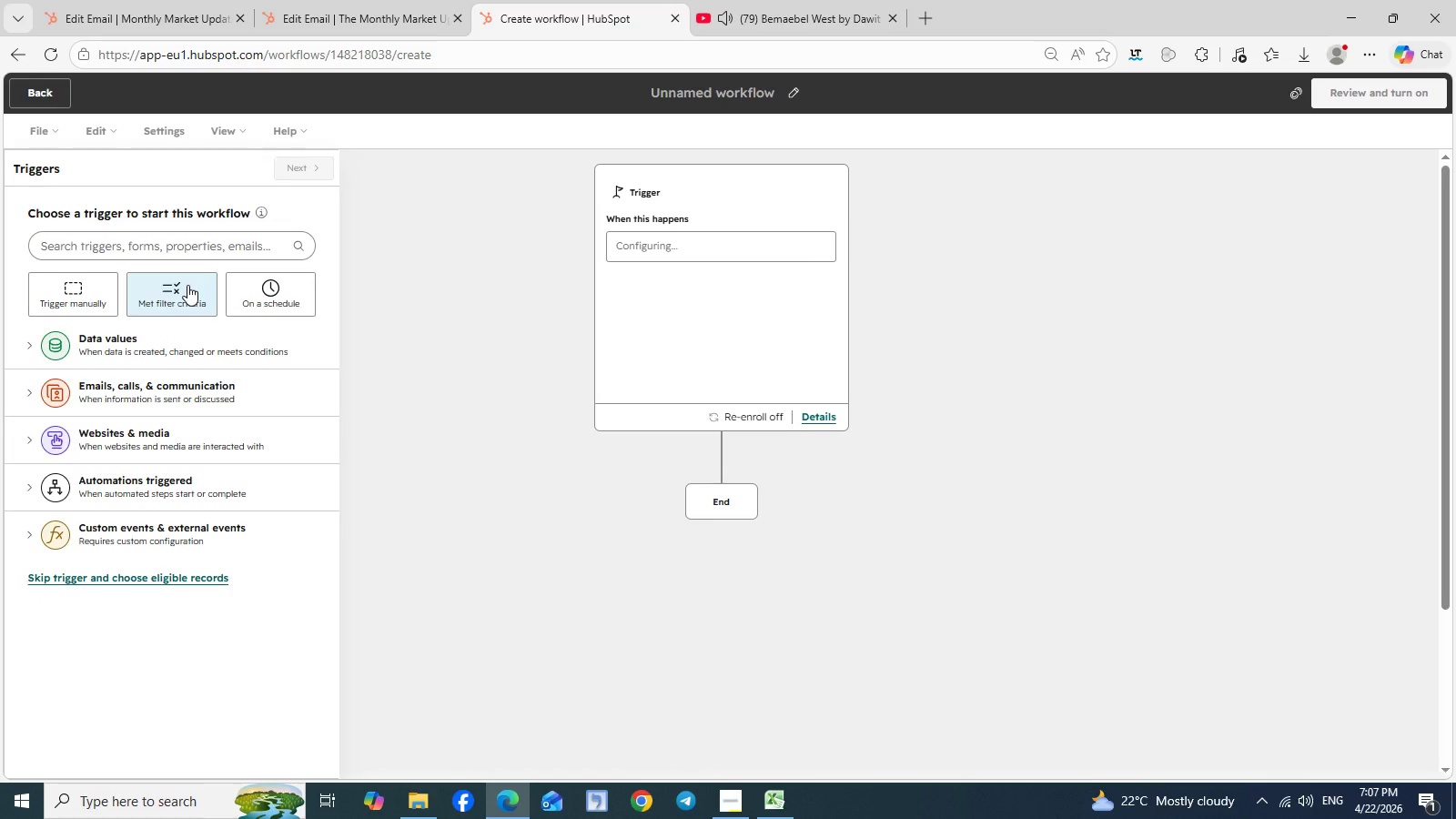 
left_click([187, 285])
 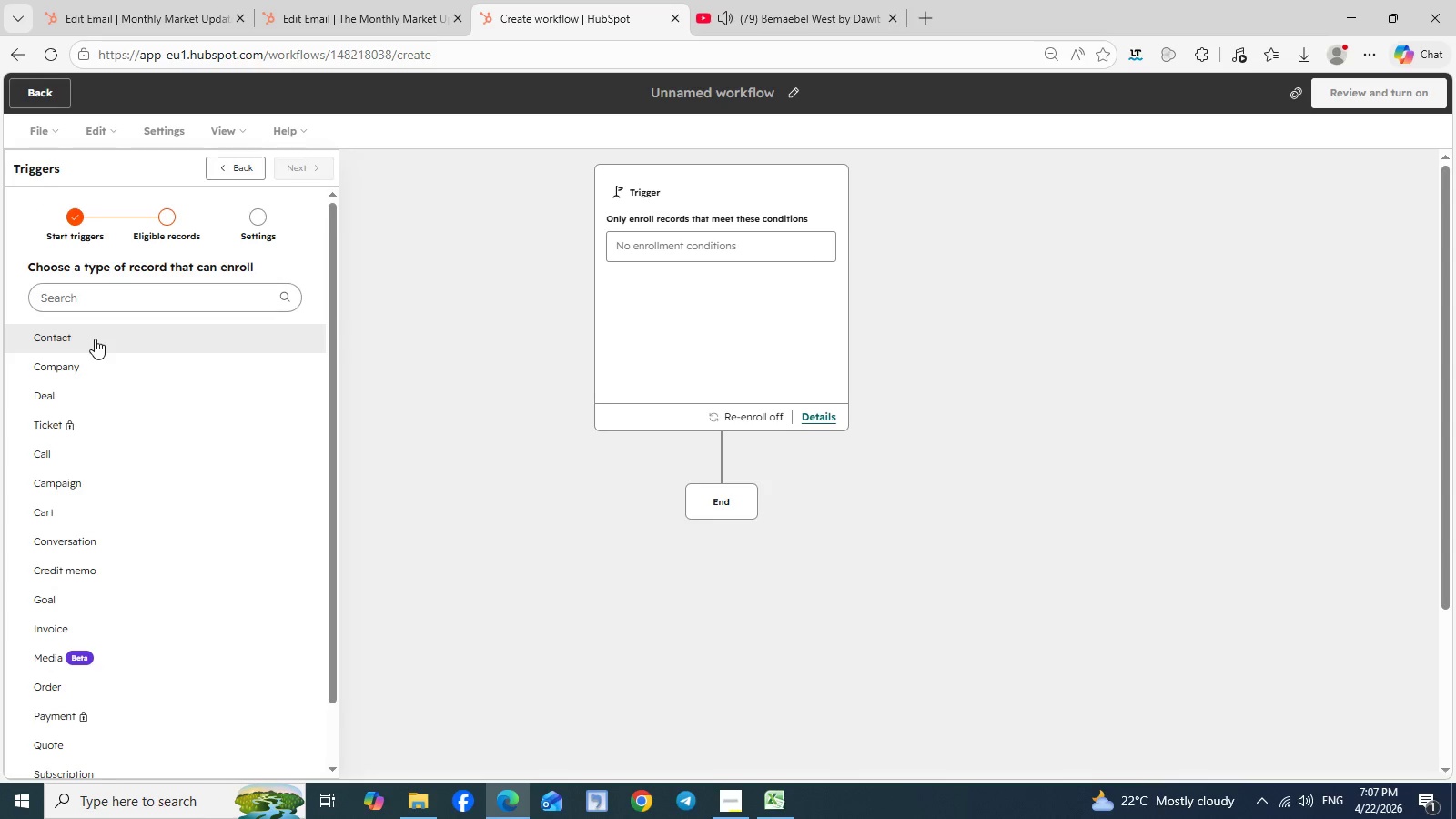 
left_click([95, 339])
 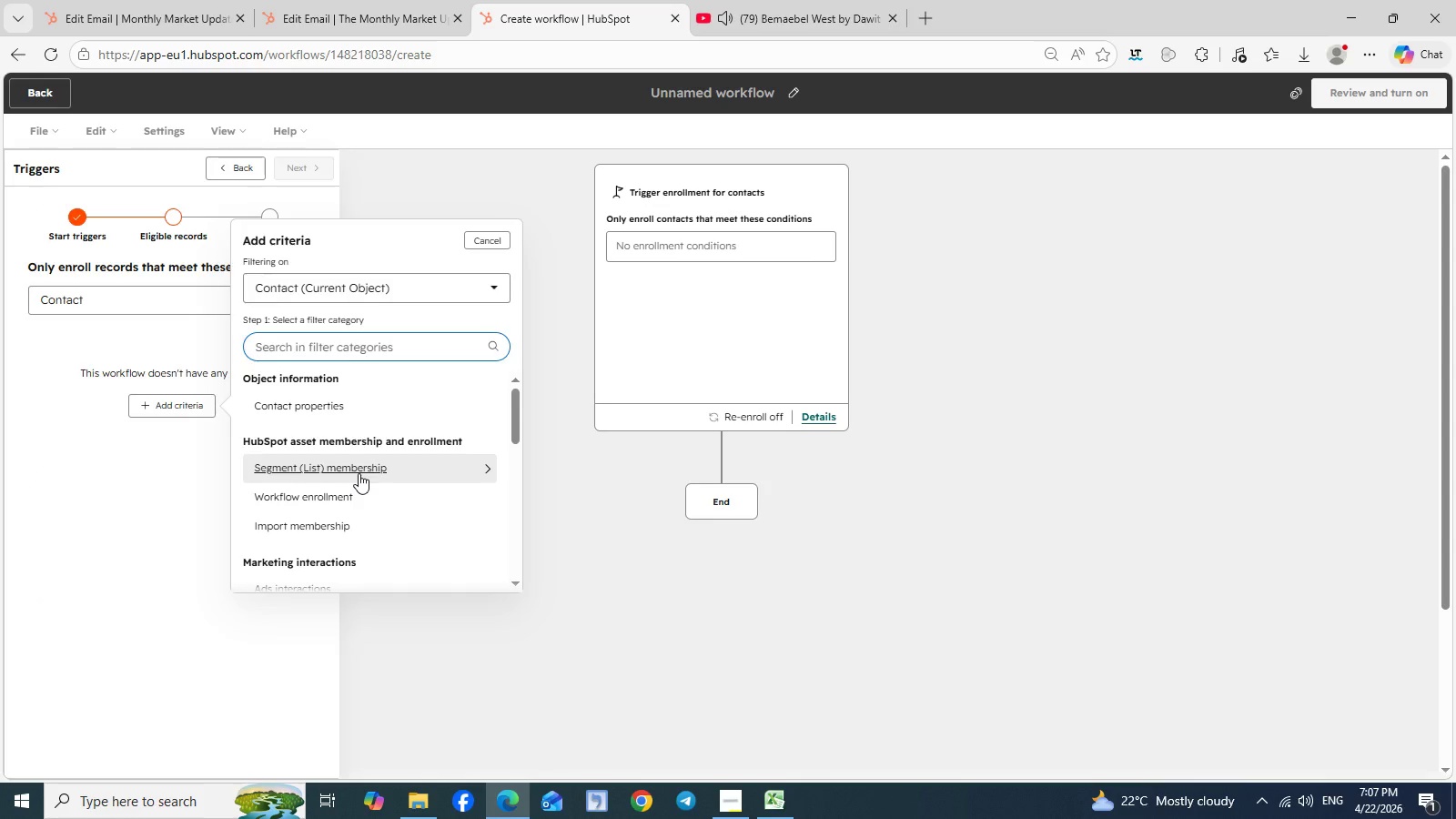 
left_click([359, 473])
 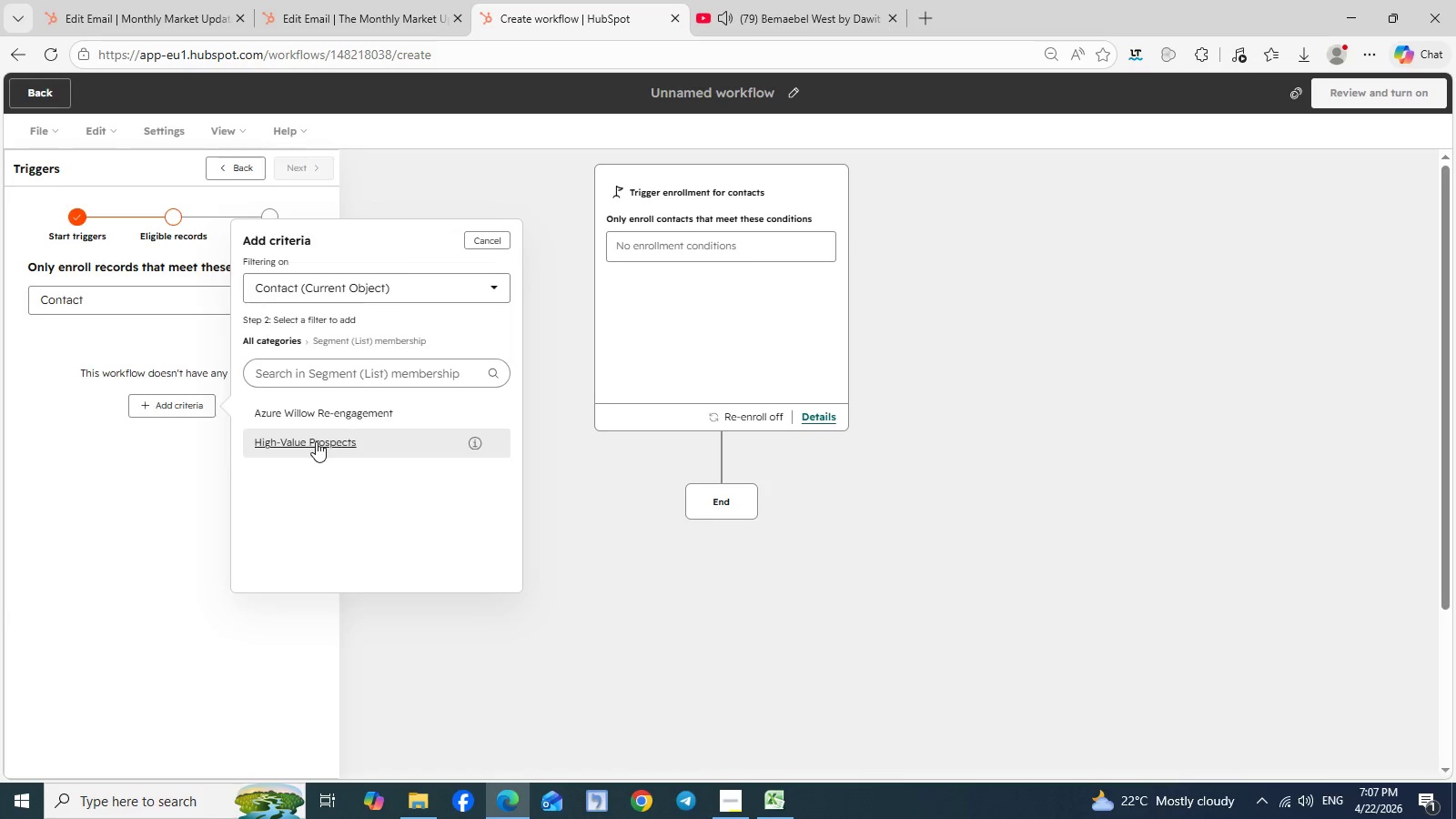 
left_click([316, 441])
 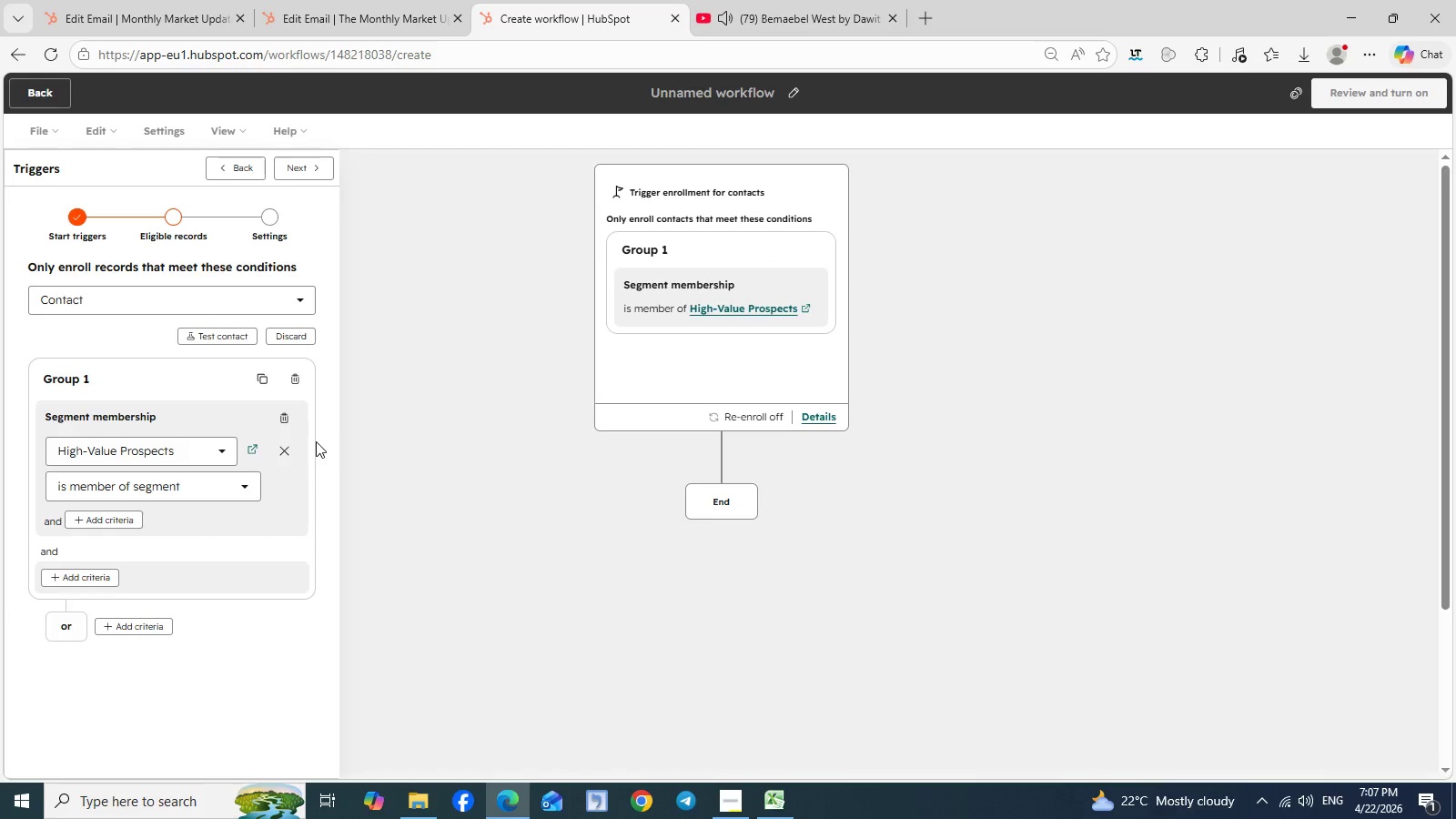 
wait(7.98)
 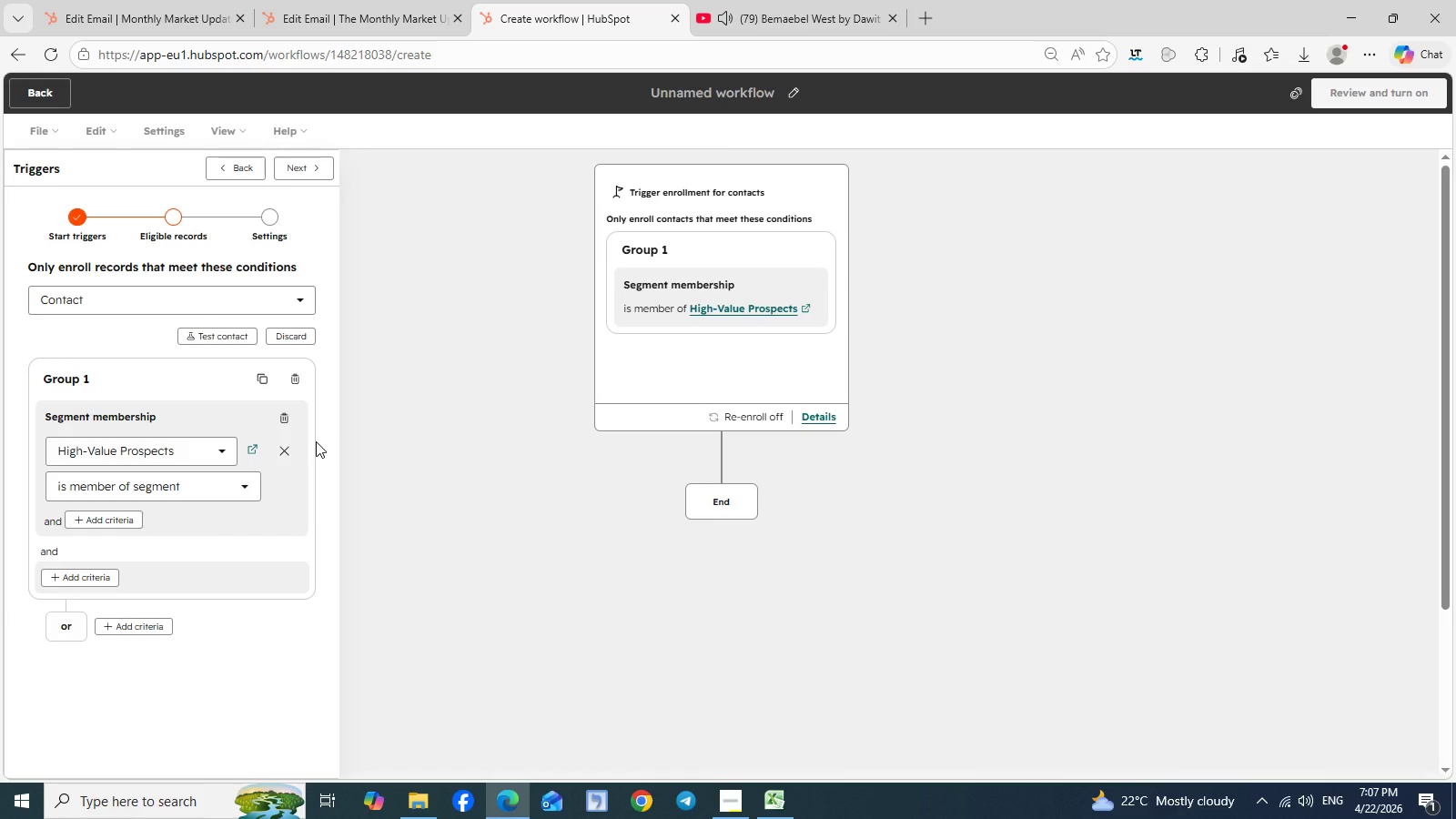 
left_click([221, 451])
 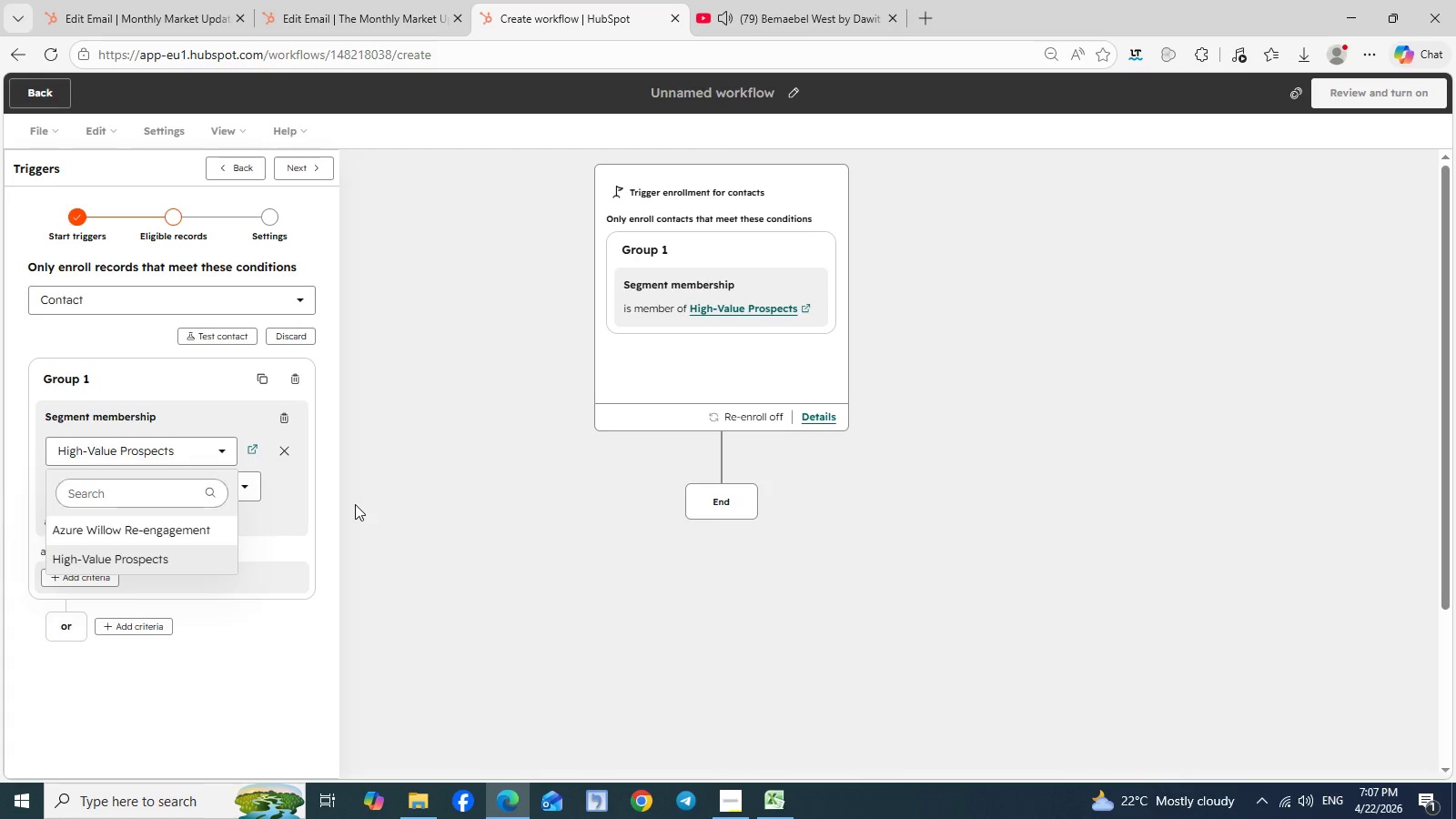 
left_click([355, 504])
 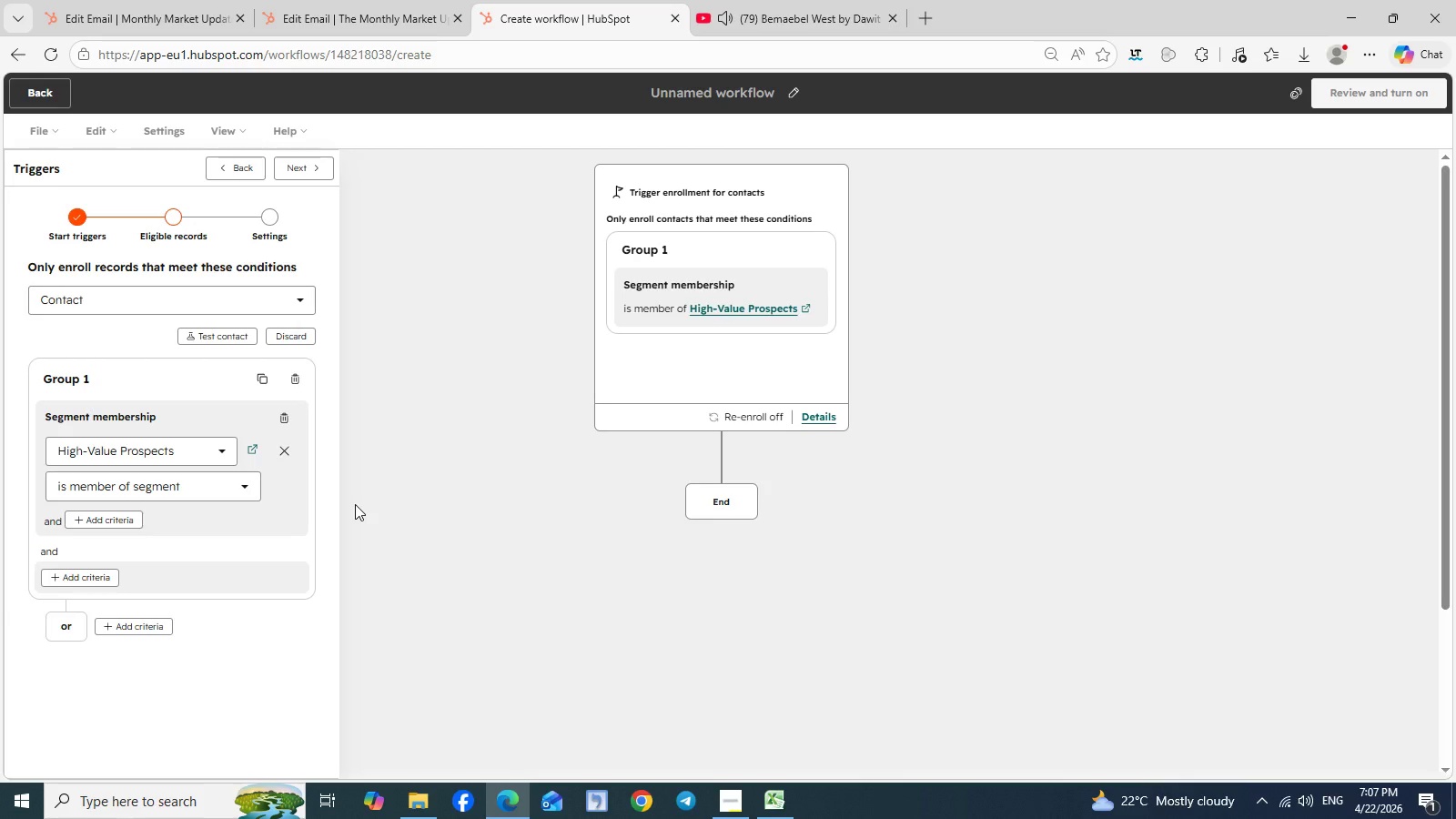 
wait(8.31)
 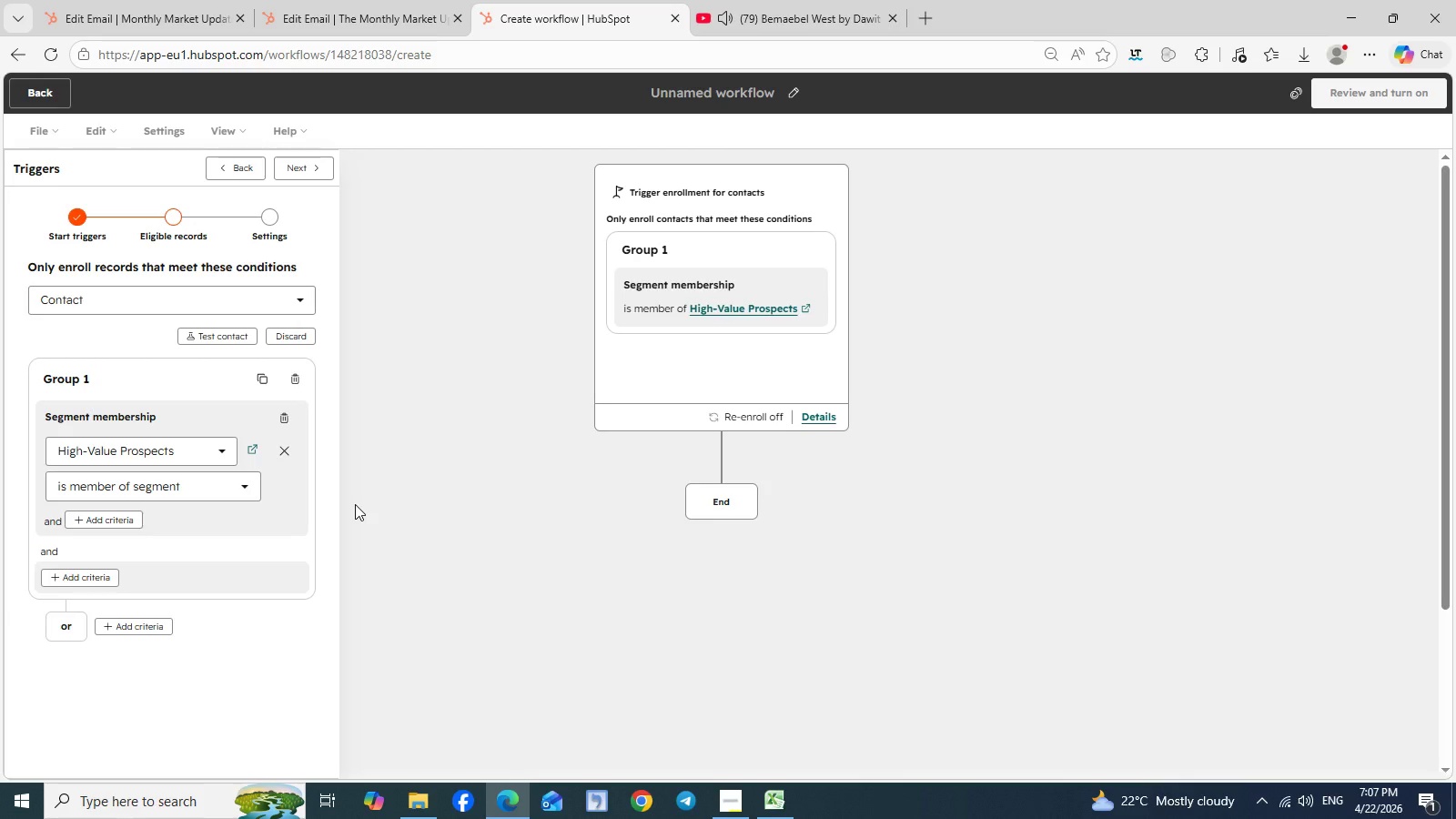 
left_click([297, 167])
 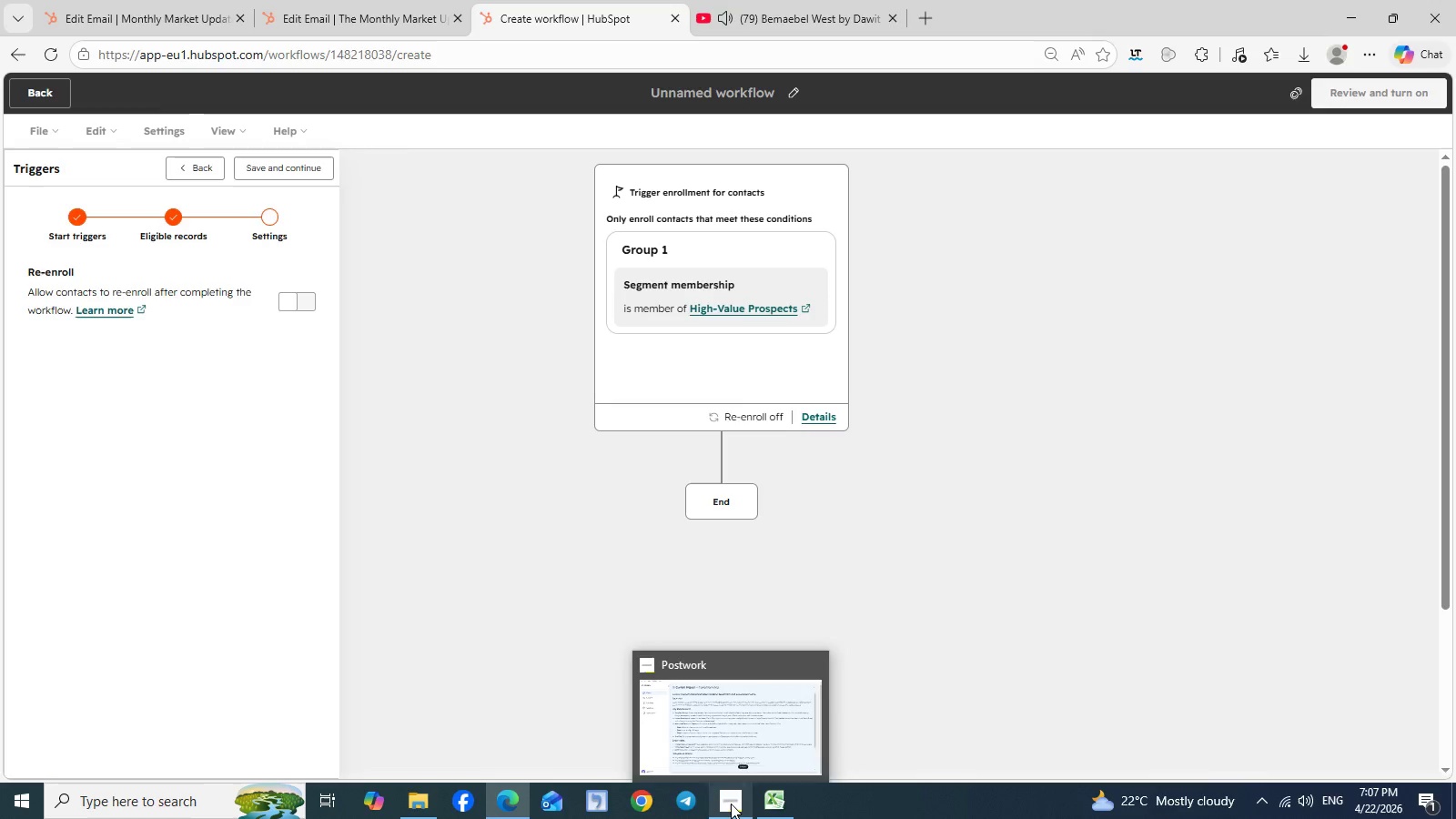 
left_click([731, 804])